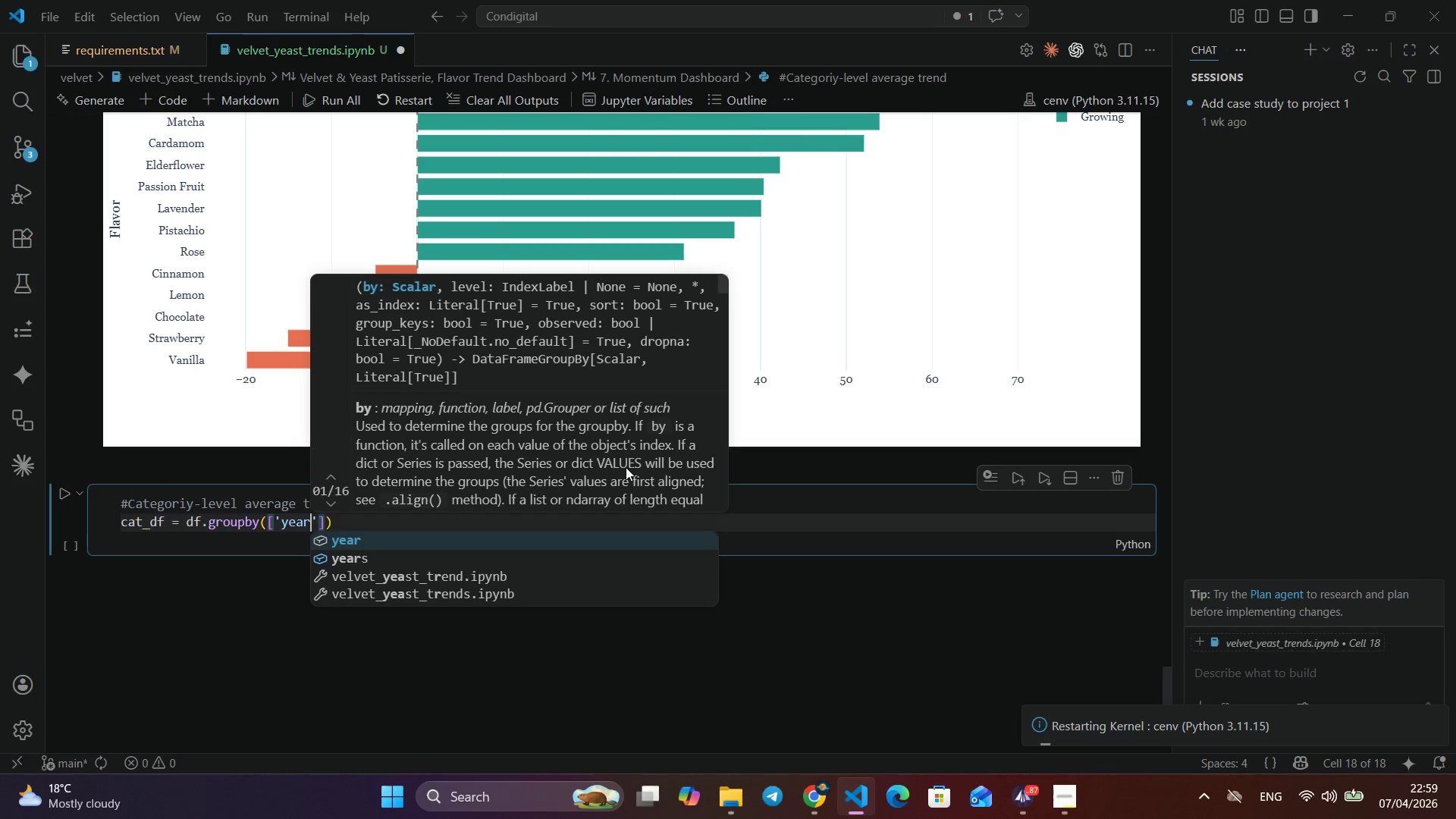 
key(ArrowRight)
 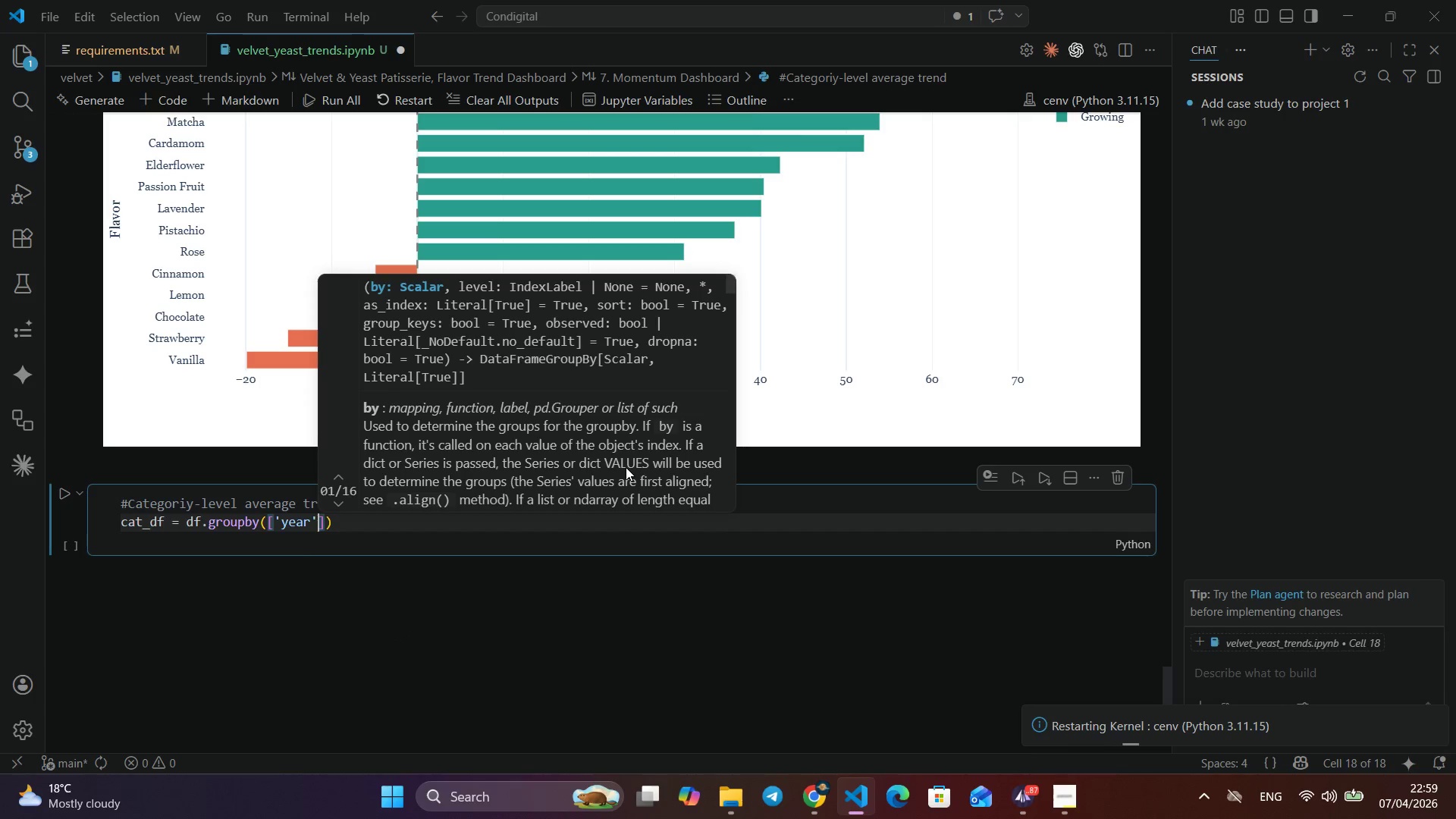 
type(,'cate)
 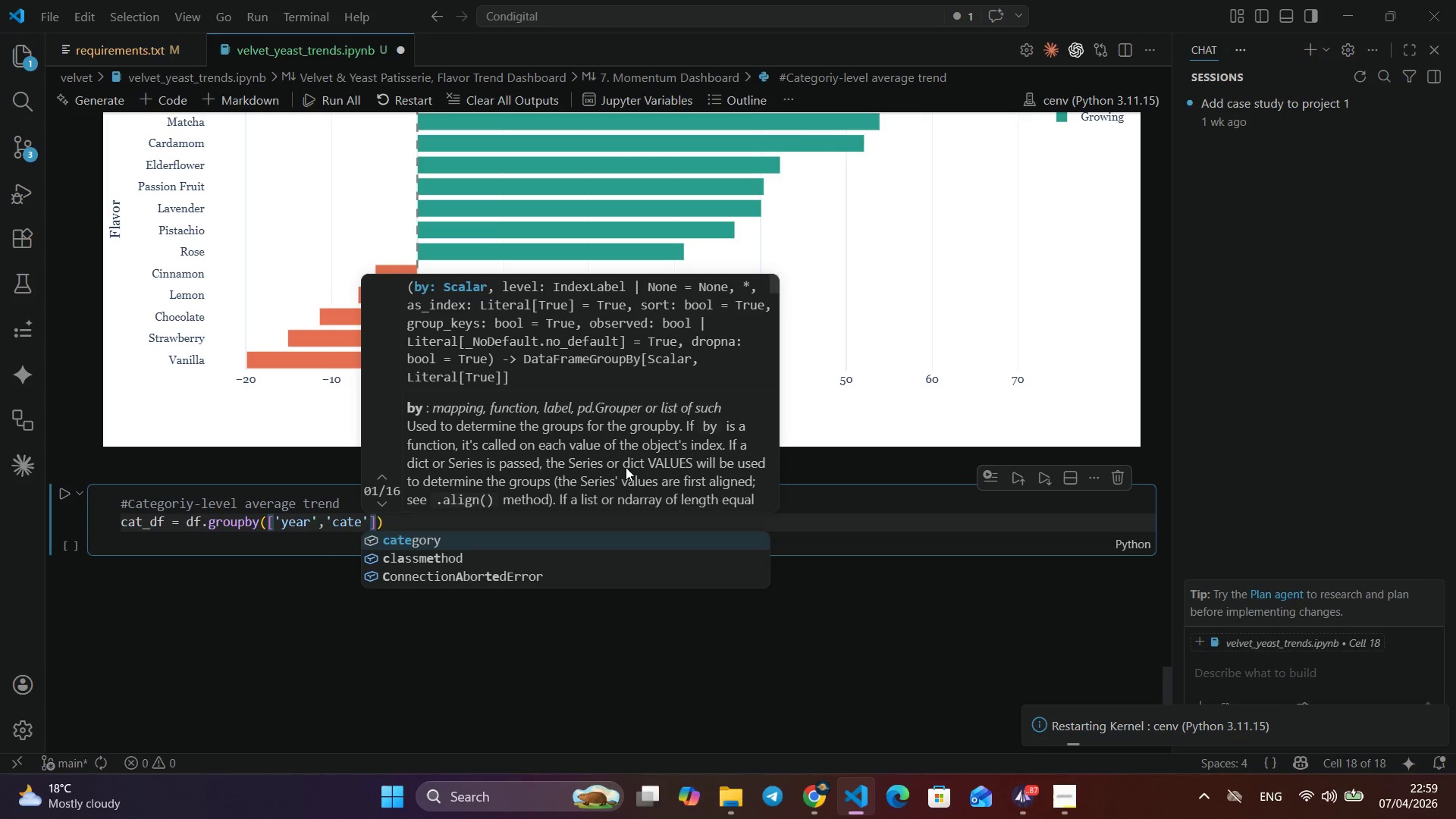 
key(Enter)
 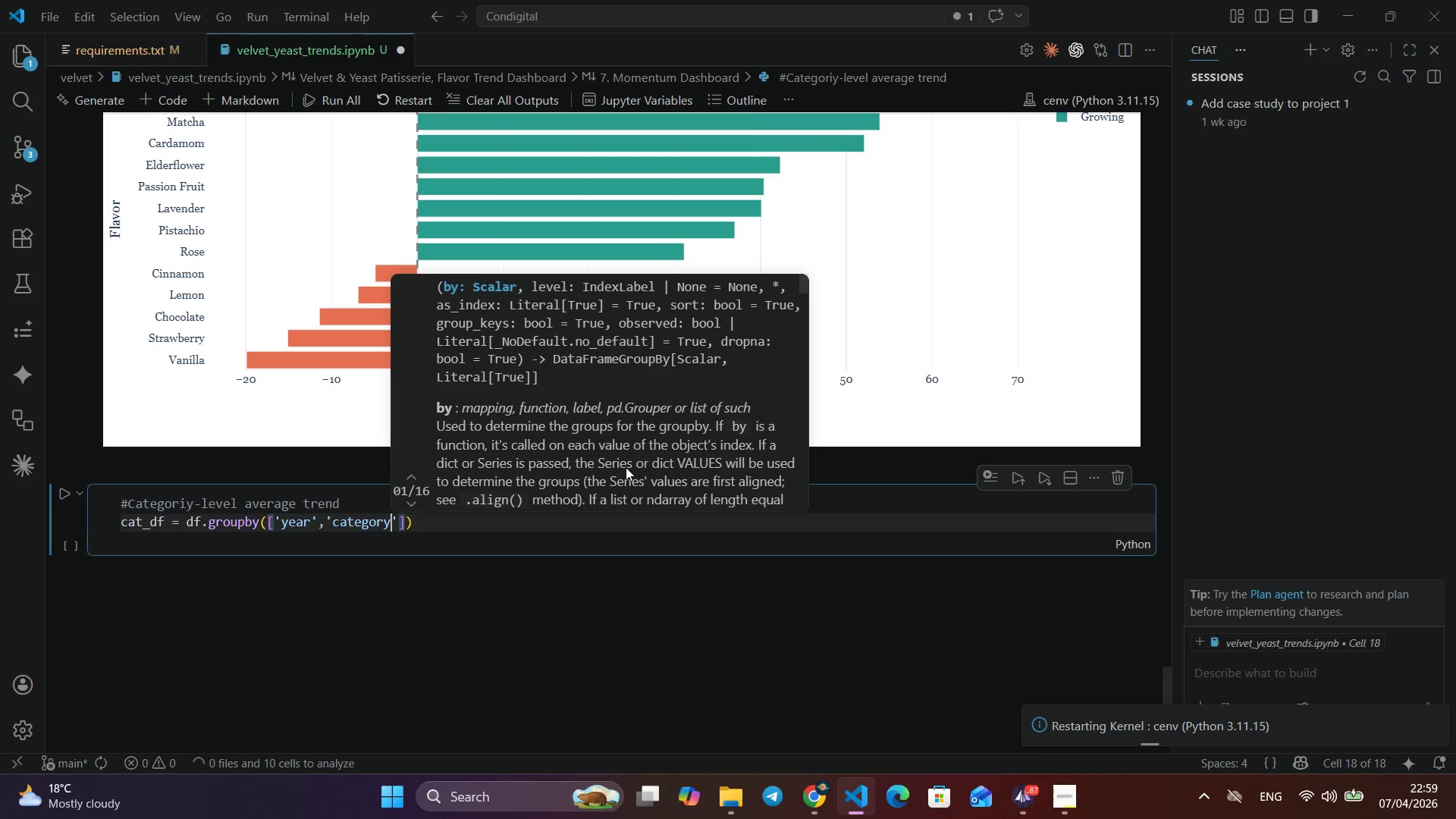 
key(ArrowRight)
 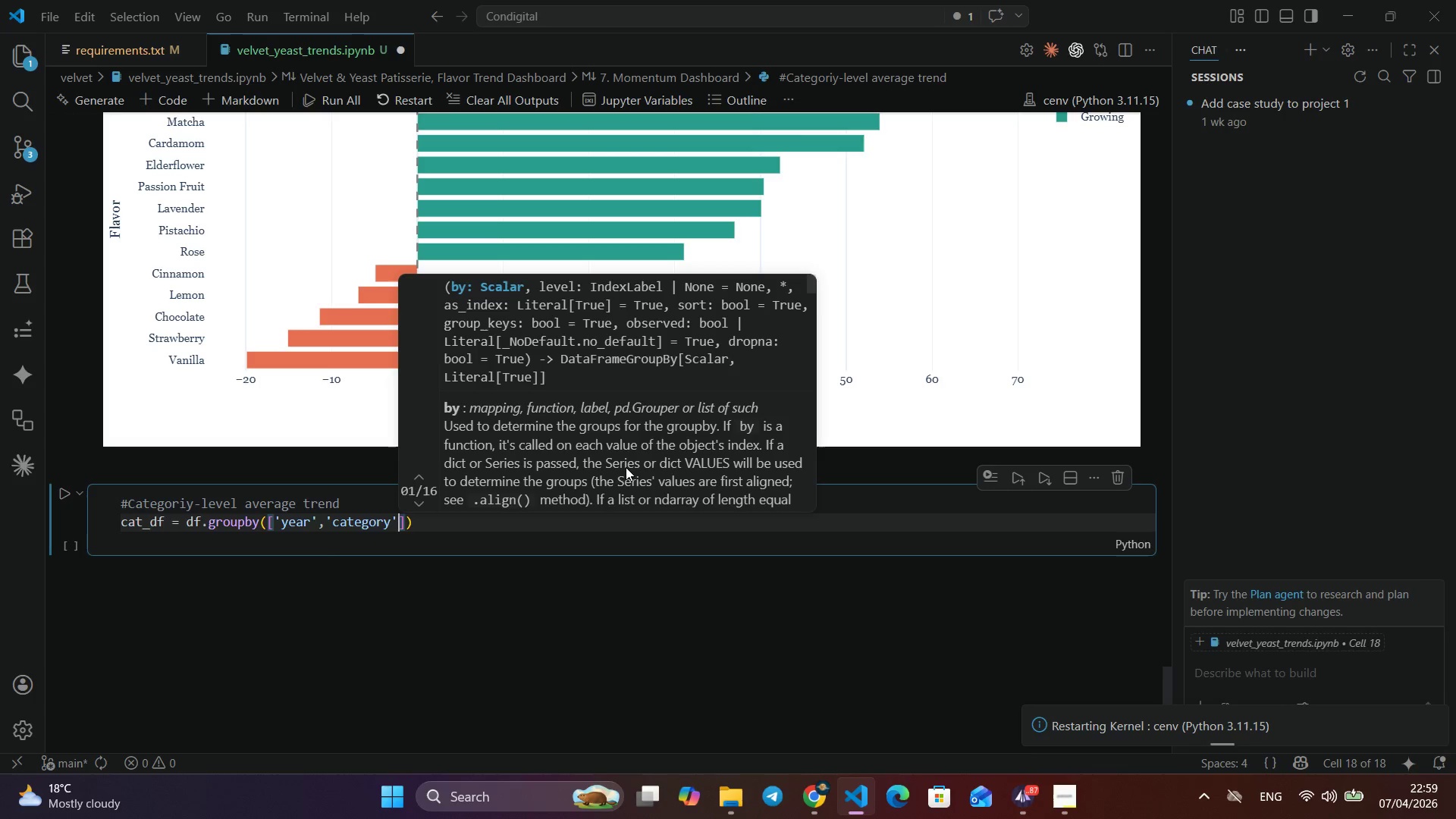 
key(ArrowRight)
 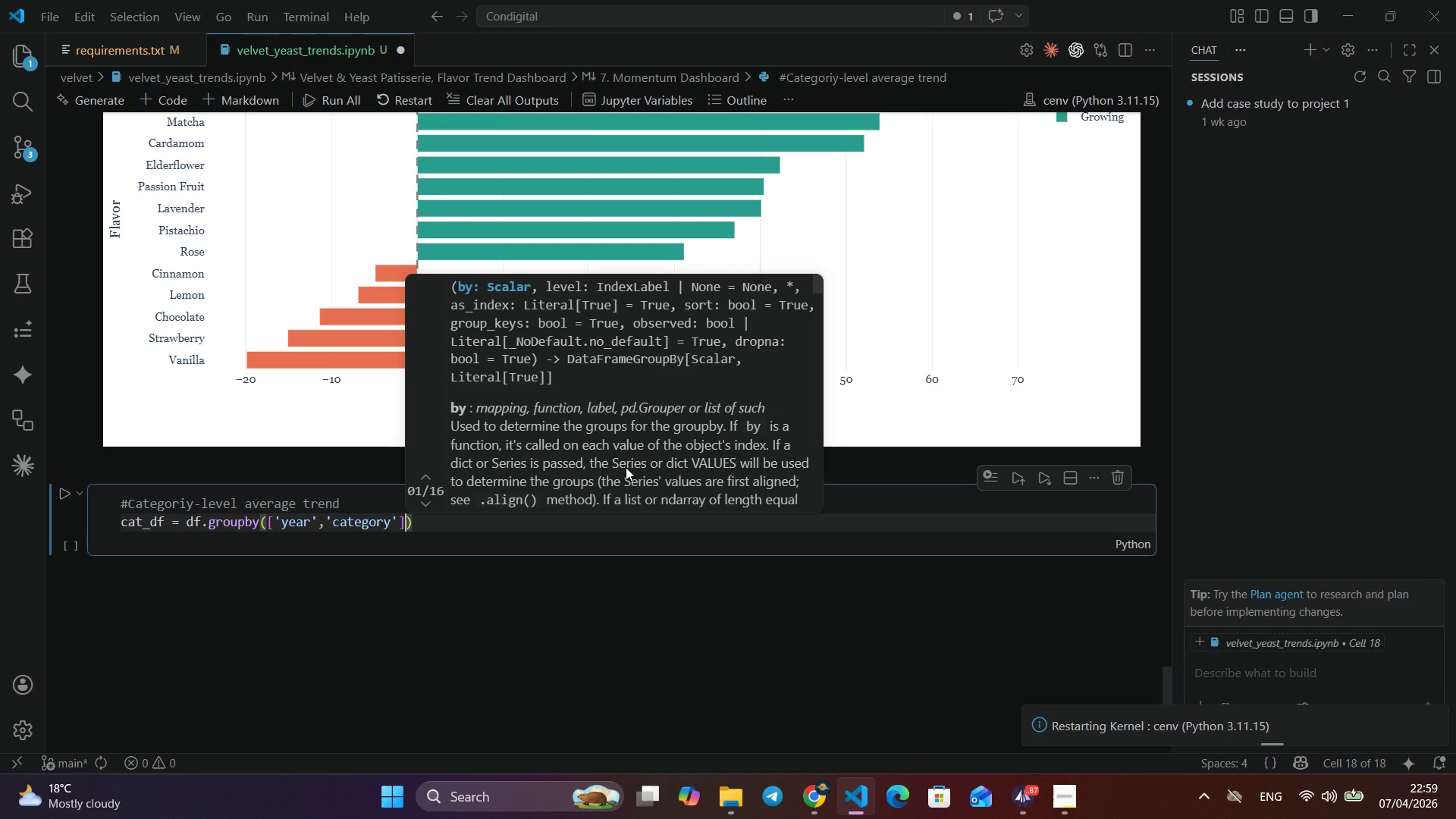 
key(ArrowRight)
 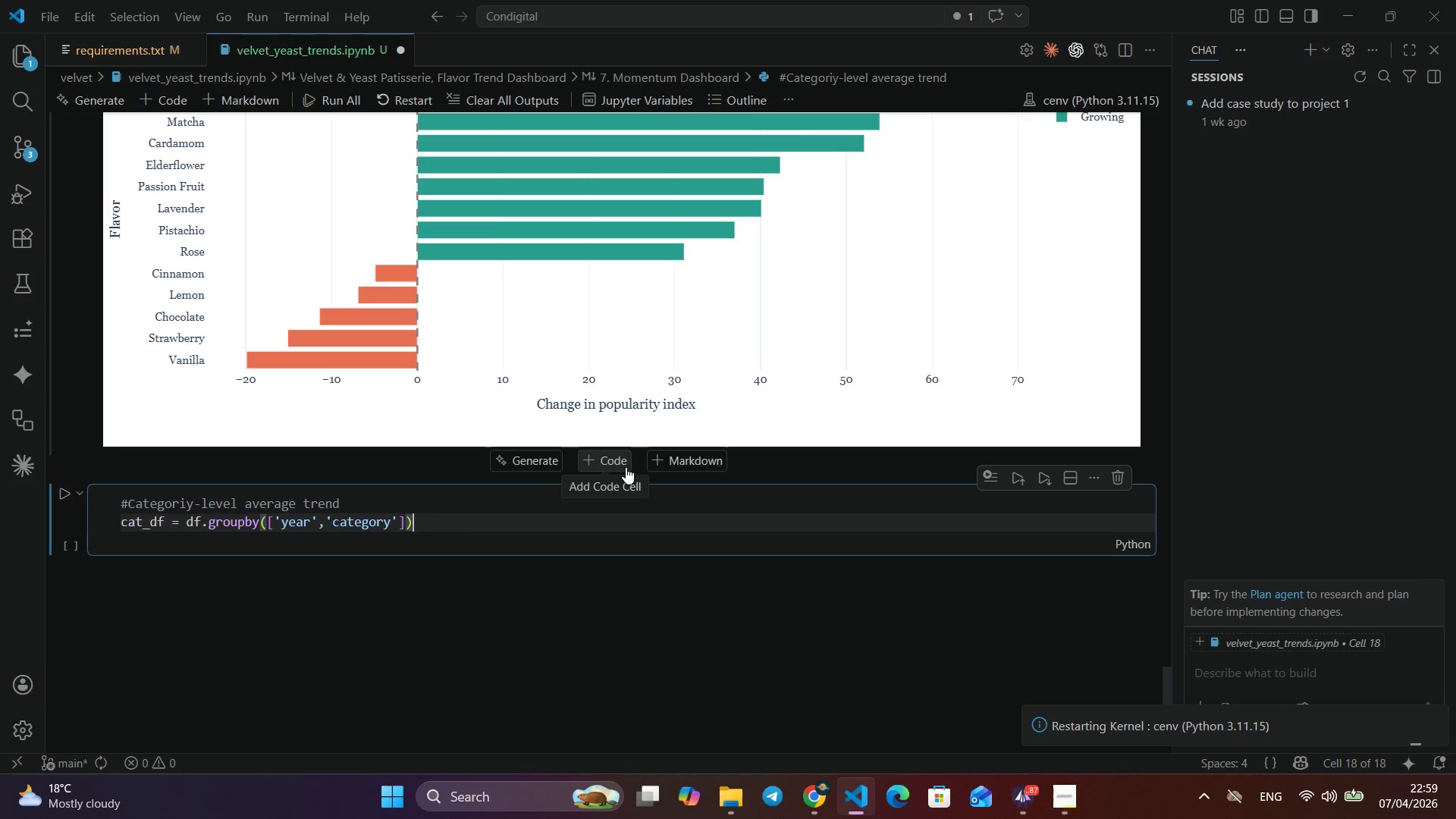 
type(['popularity_index)
 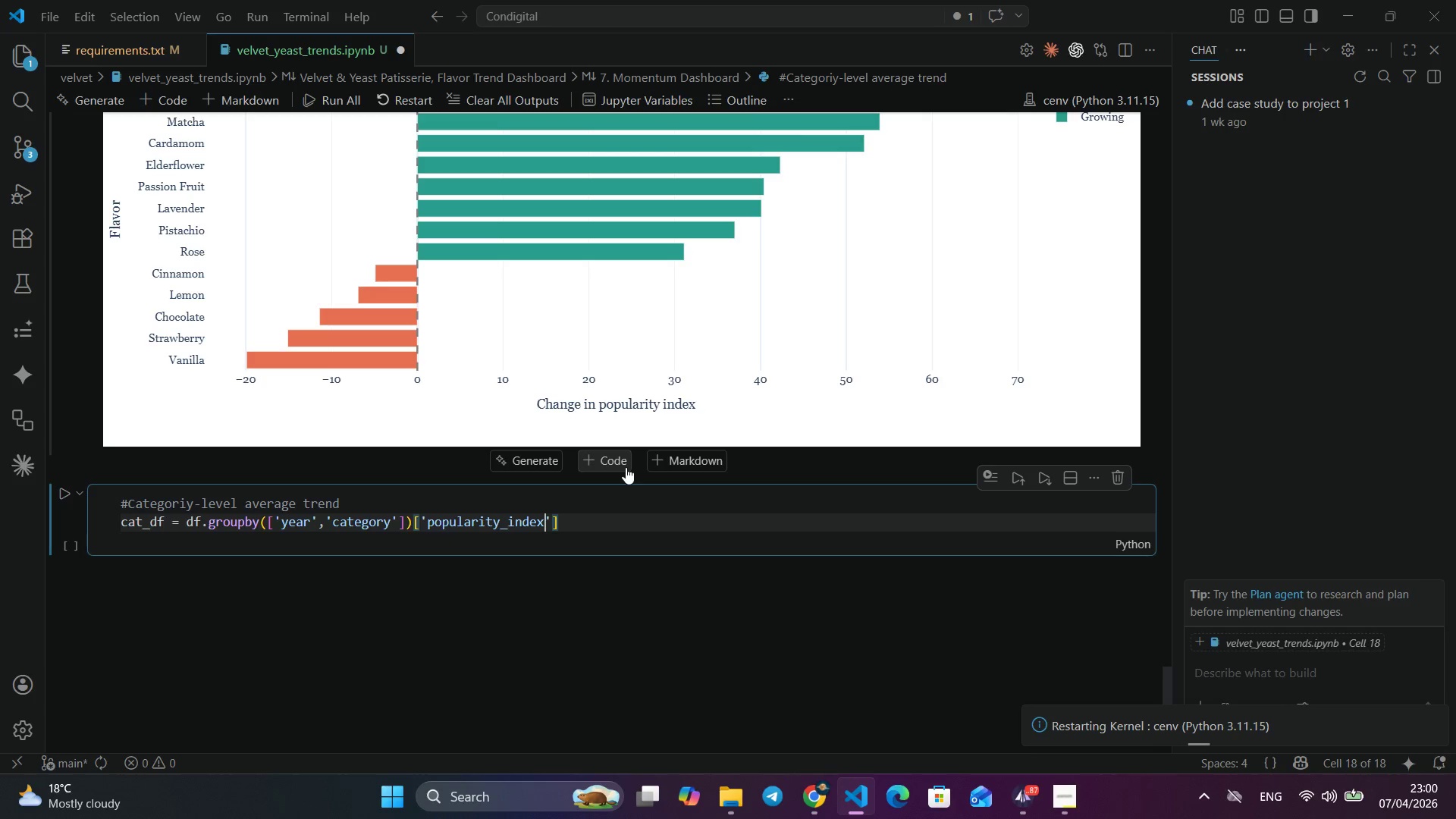 
key(ArrowRight)
 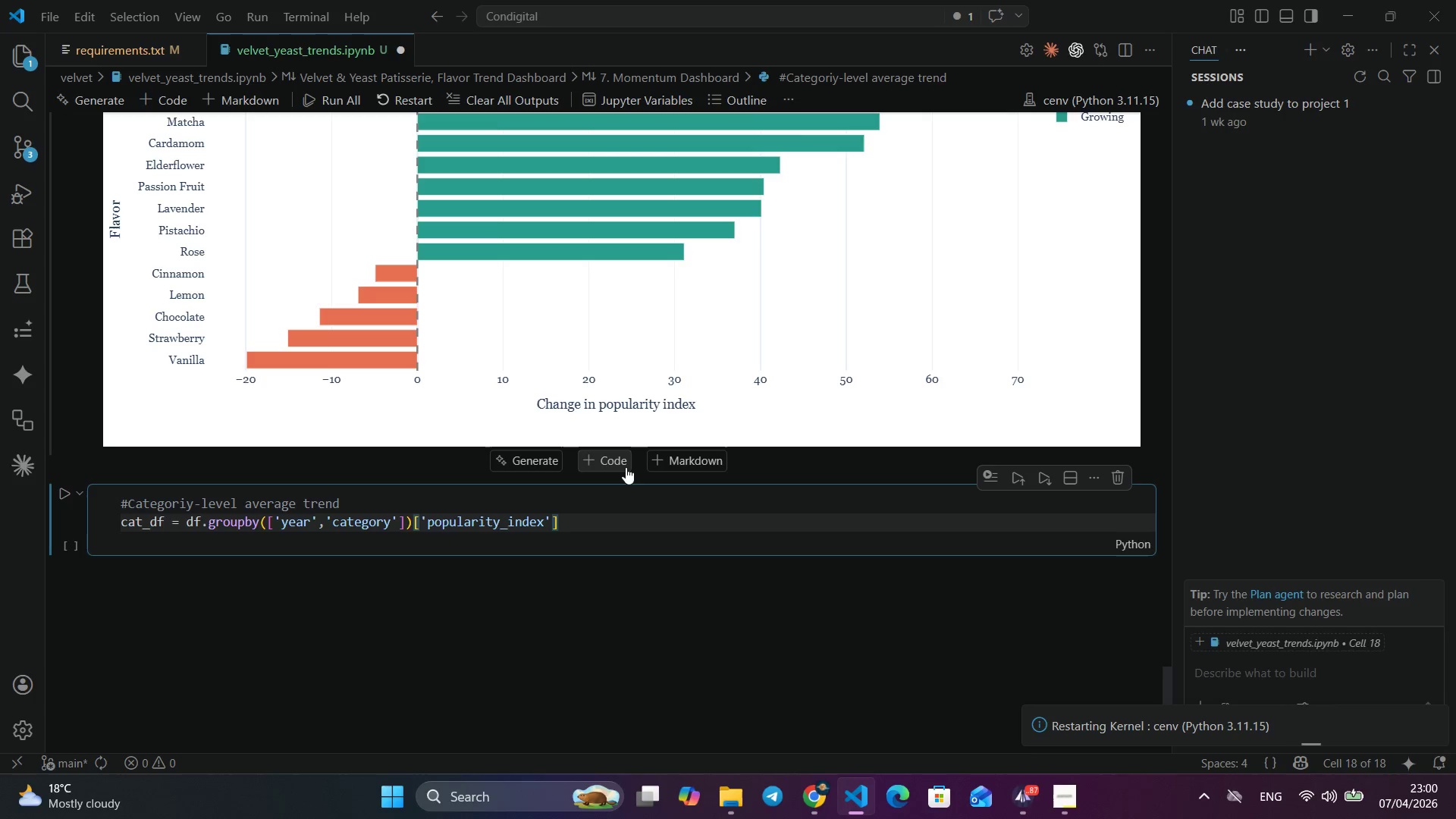 
key(ArrowRight)
 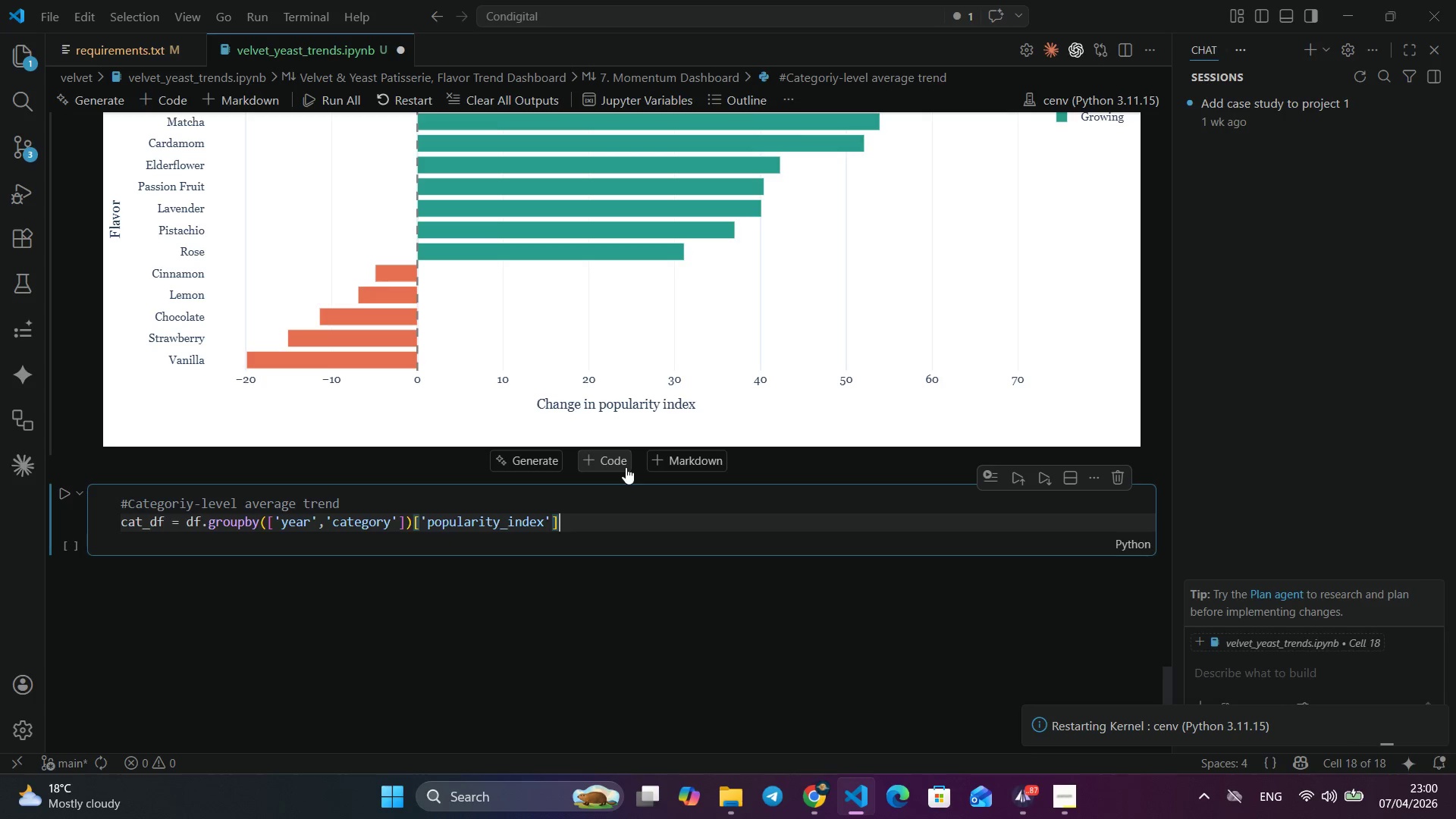 
type(.mean()
 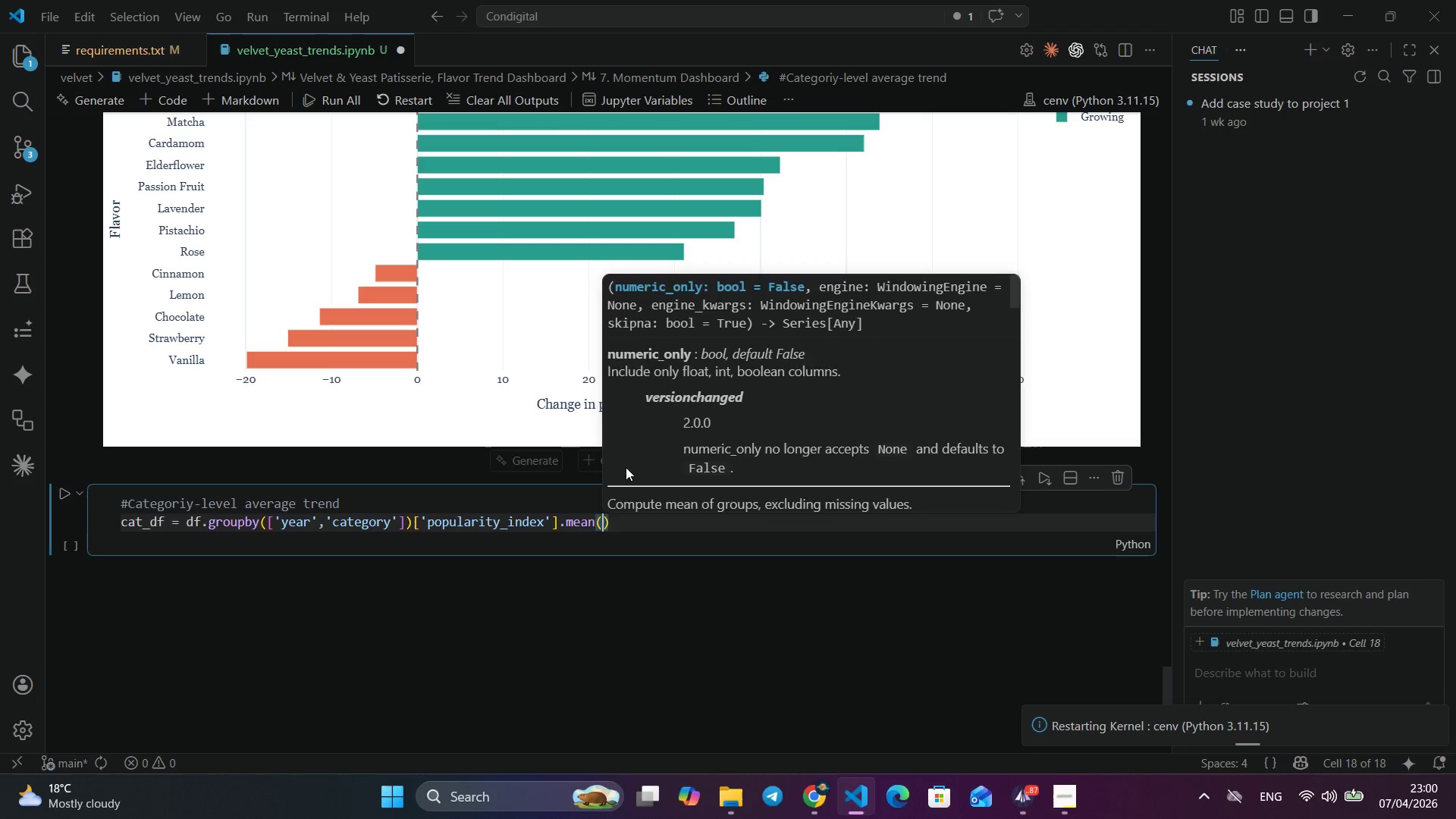 
 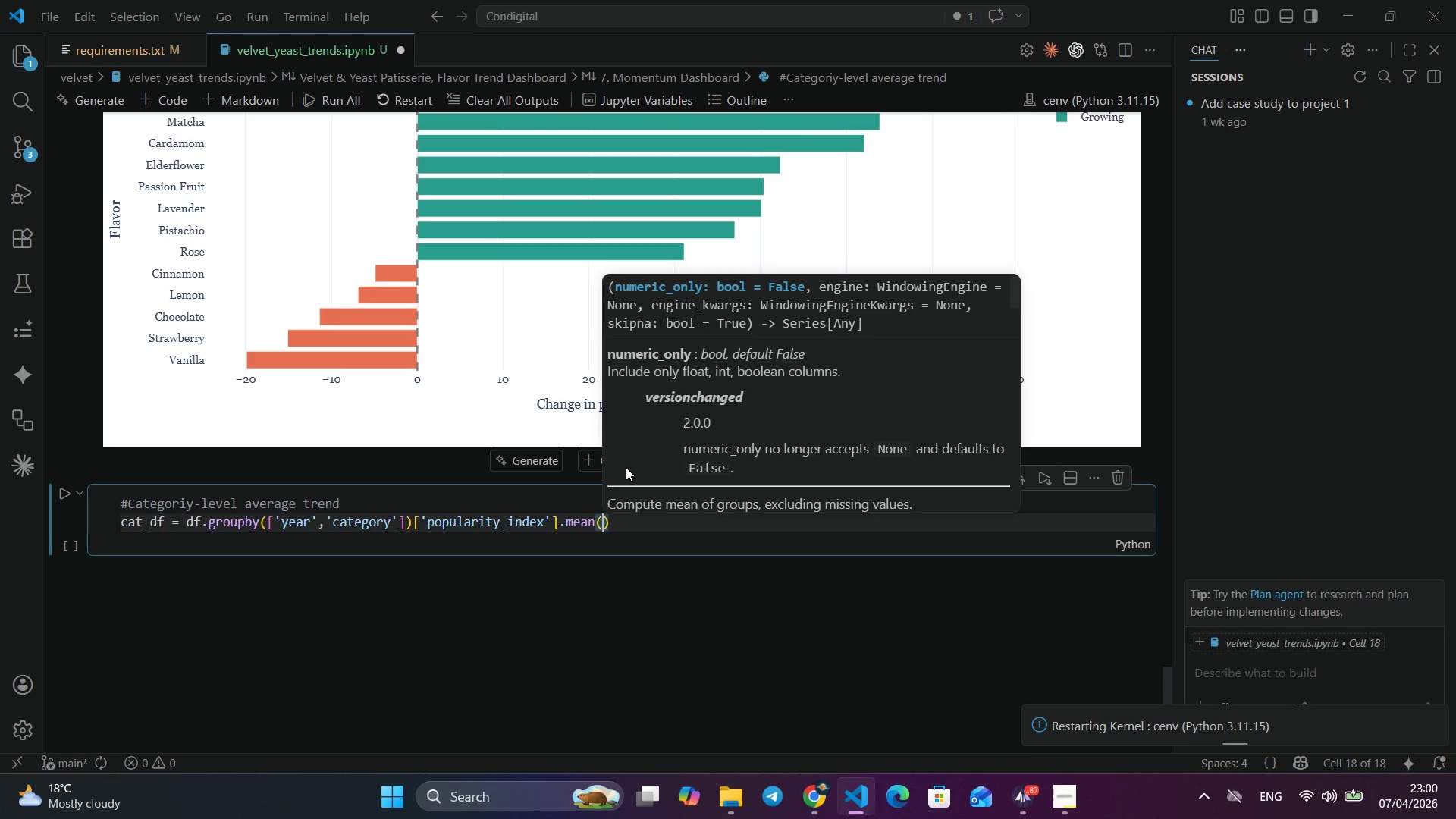 
key(ArrowRight)
 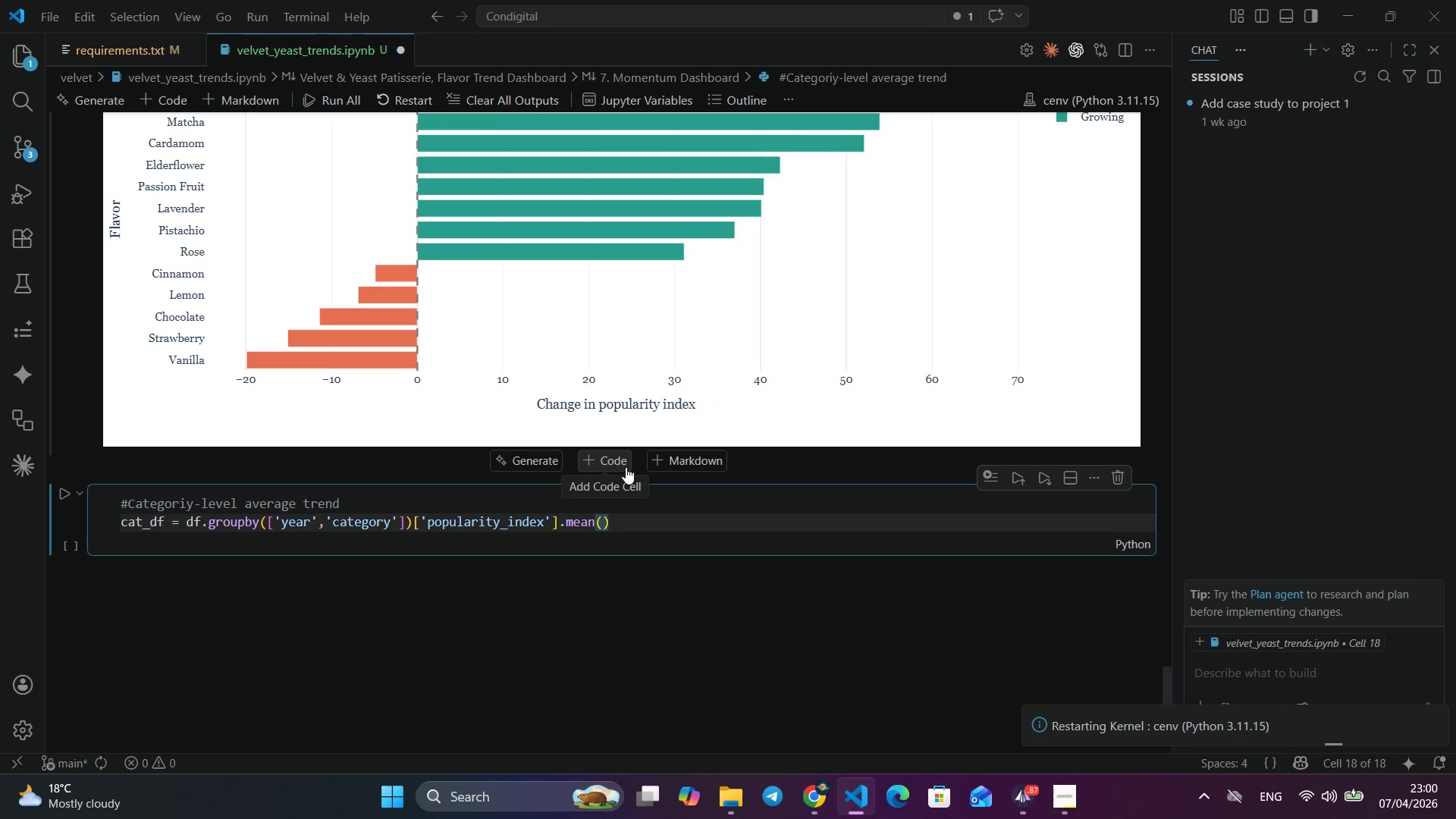 
type(.ree)
key(Backspace)
type(set_inde)
 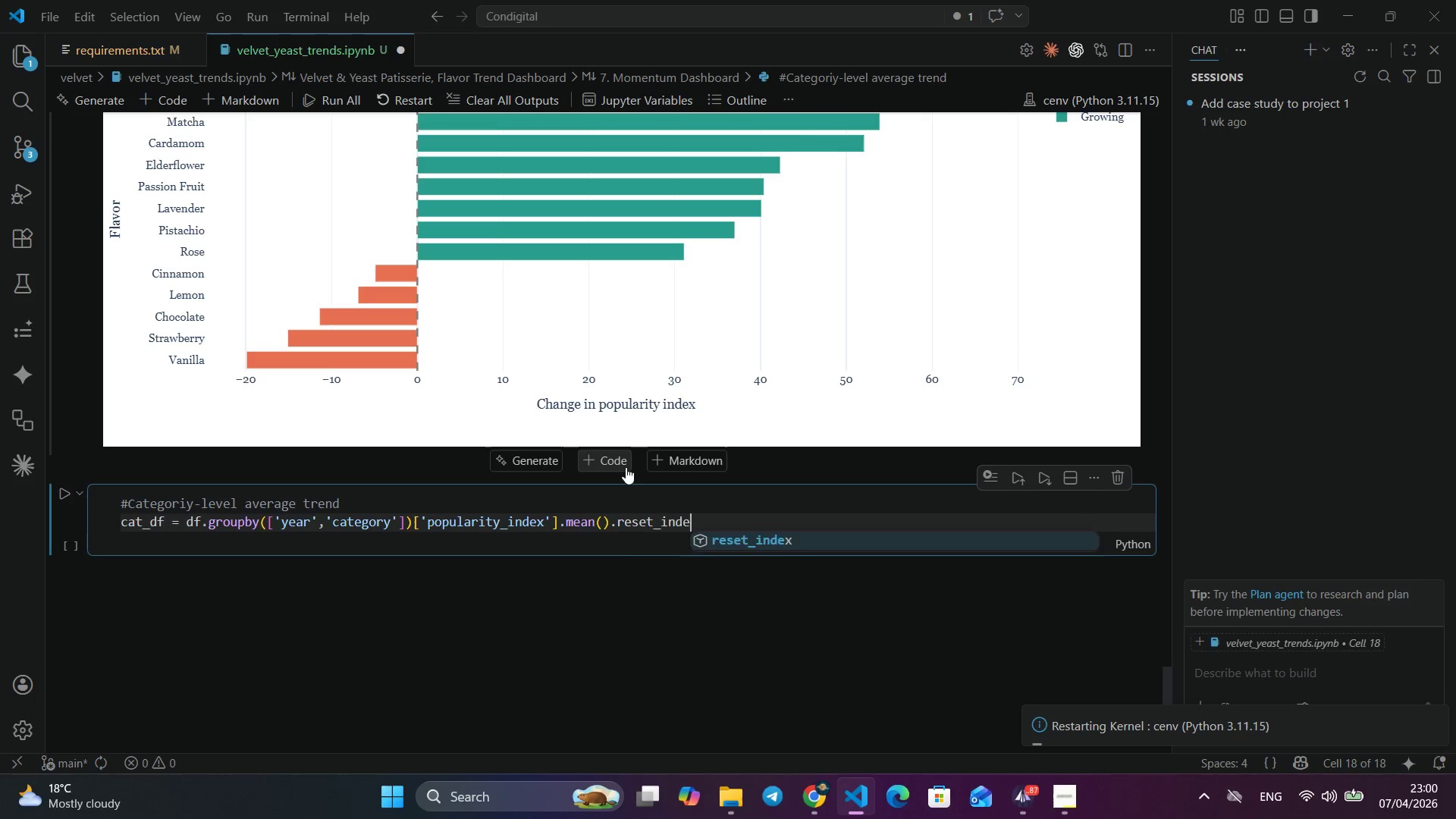 
 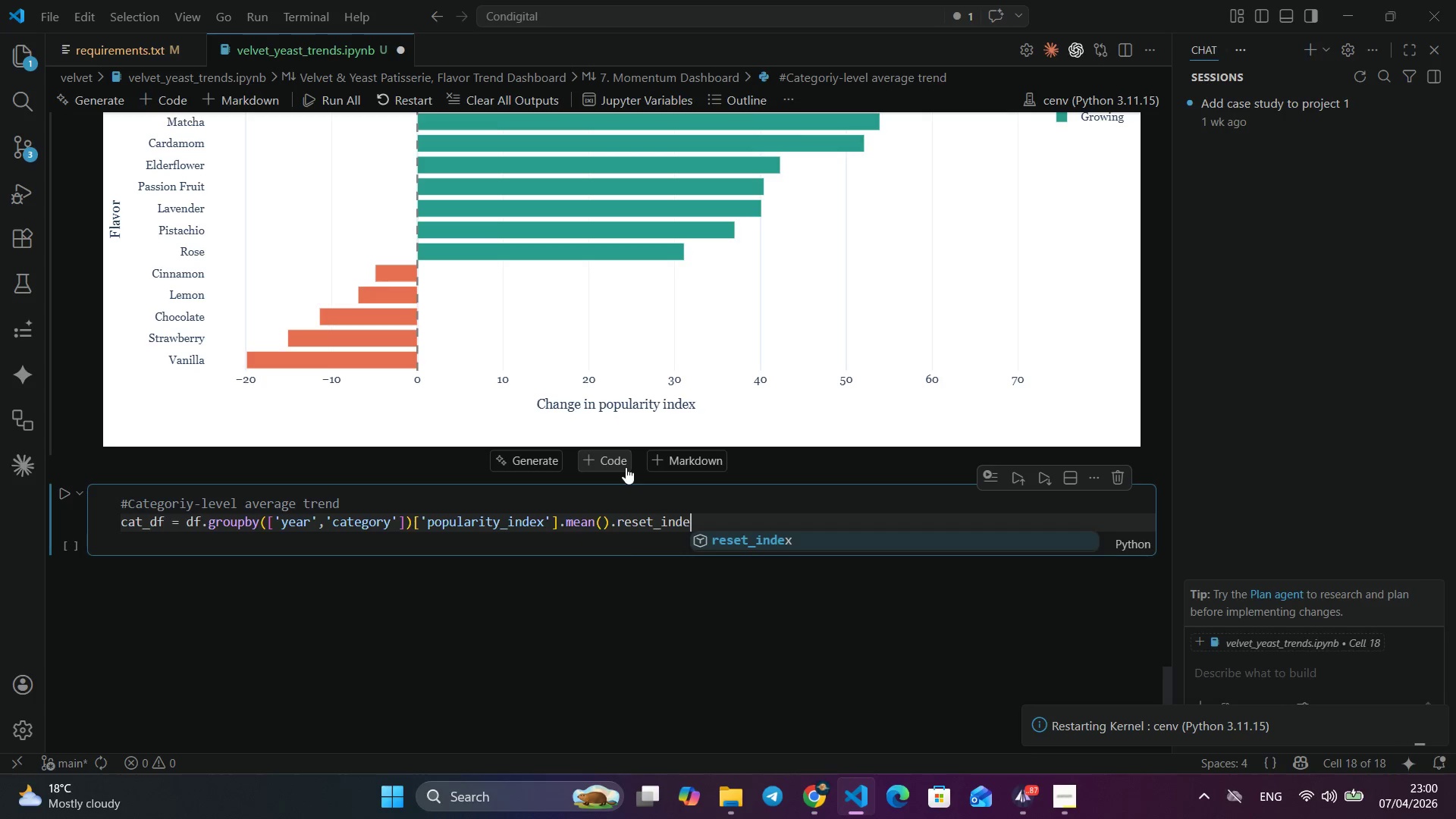 
key(Enter)
 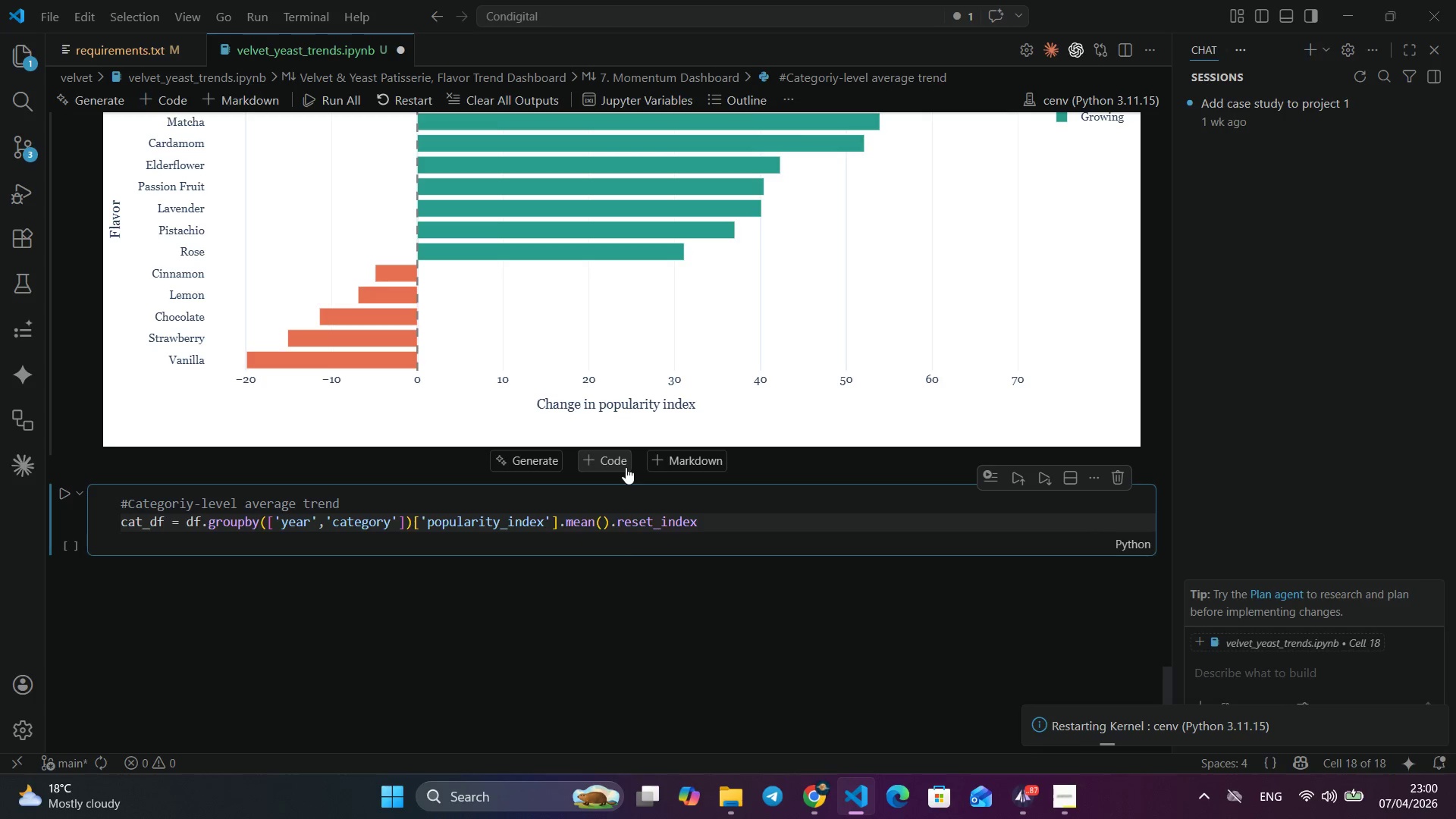 
key(Shift+9)
 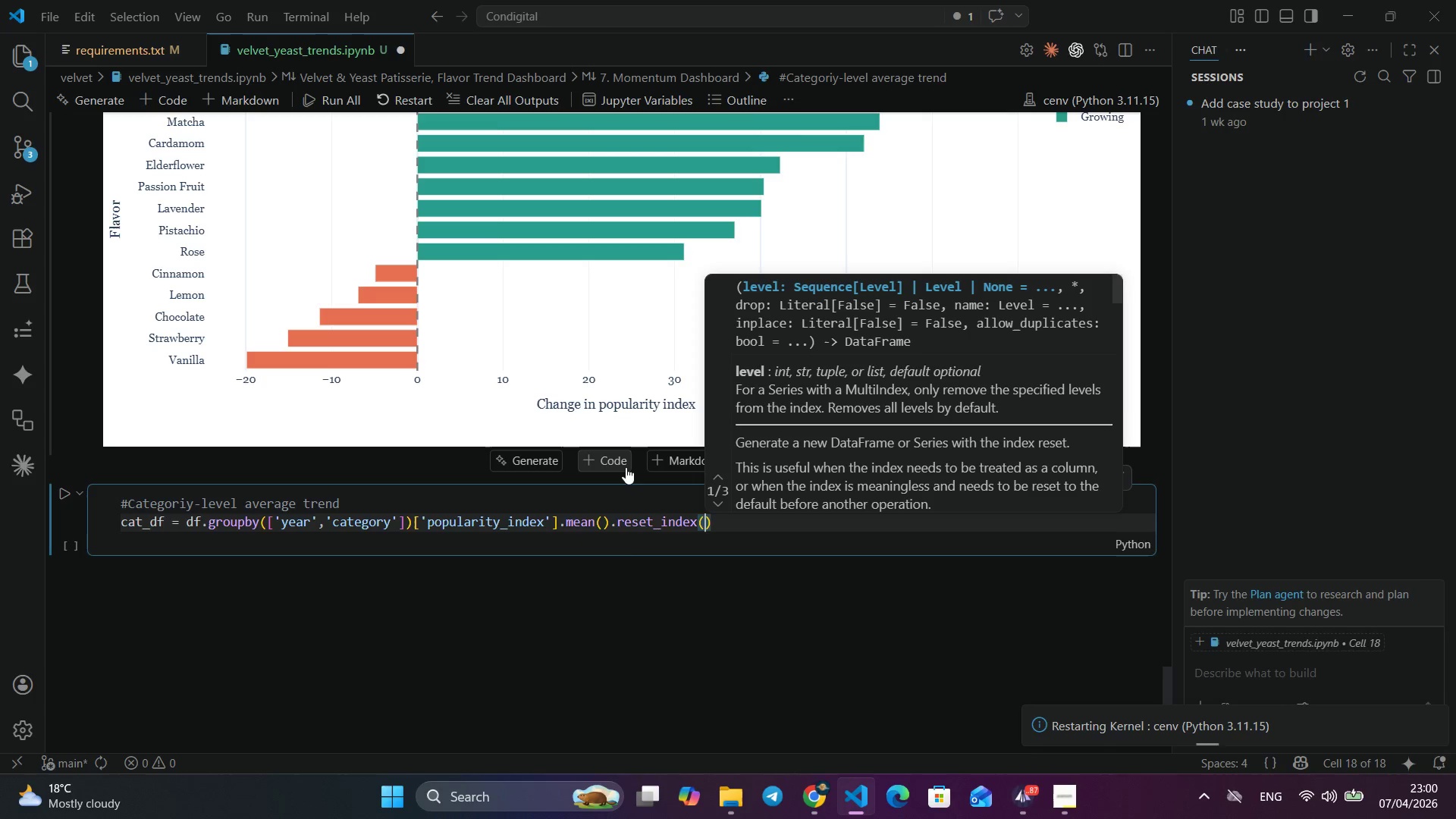 
key(ArrowRight)
 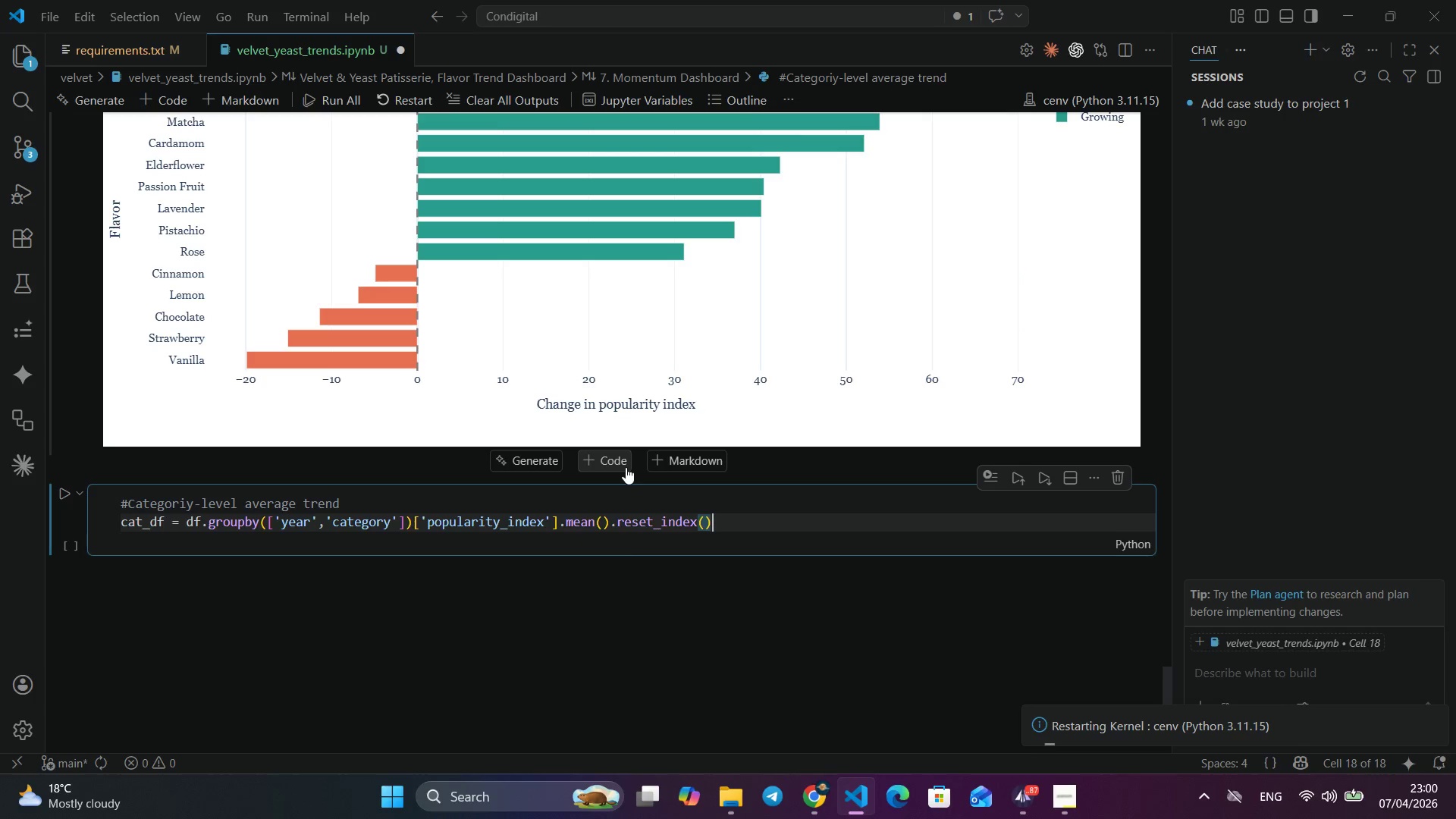 
key(Enter)
 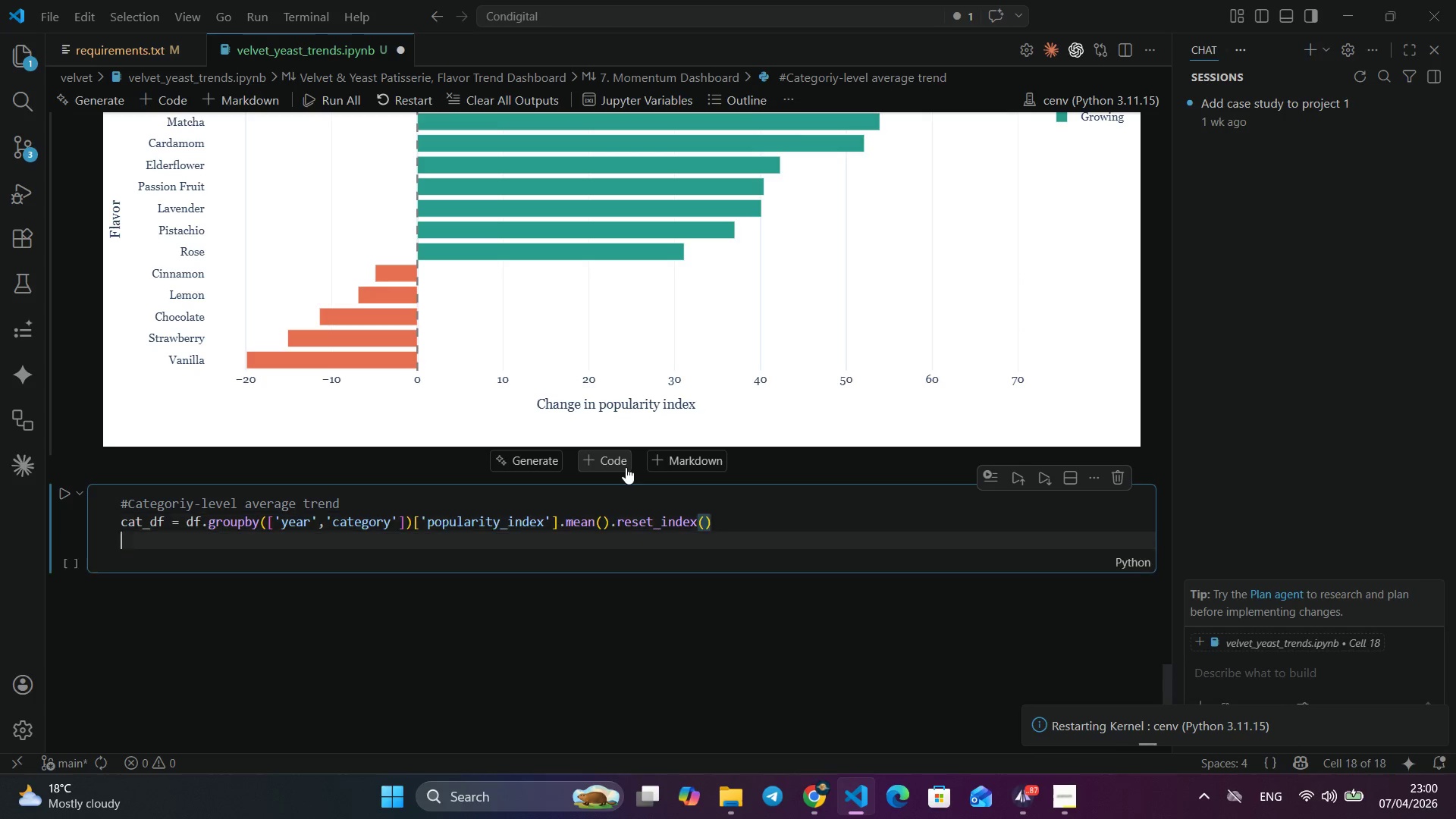 
key(Enter)
 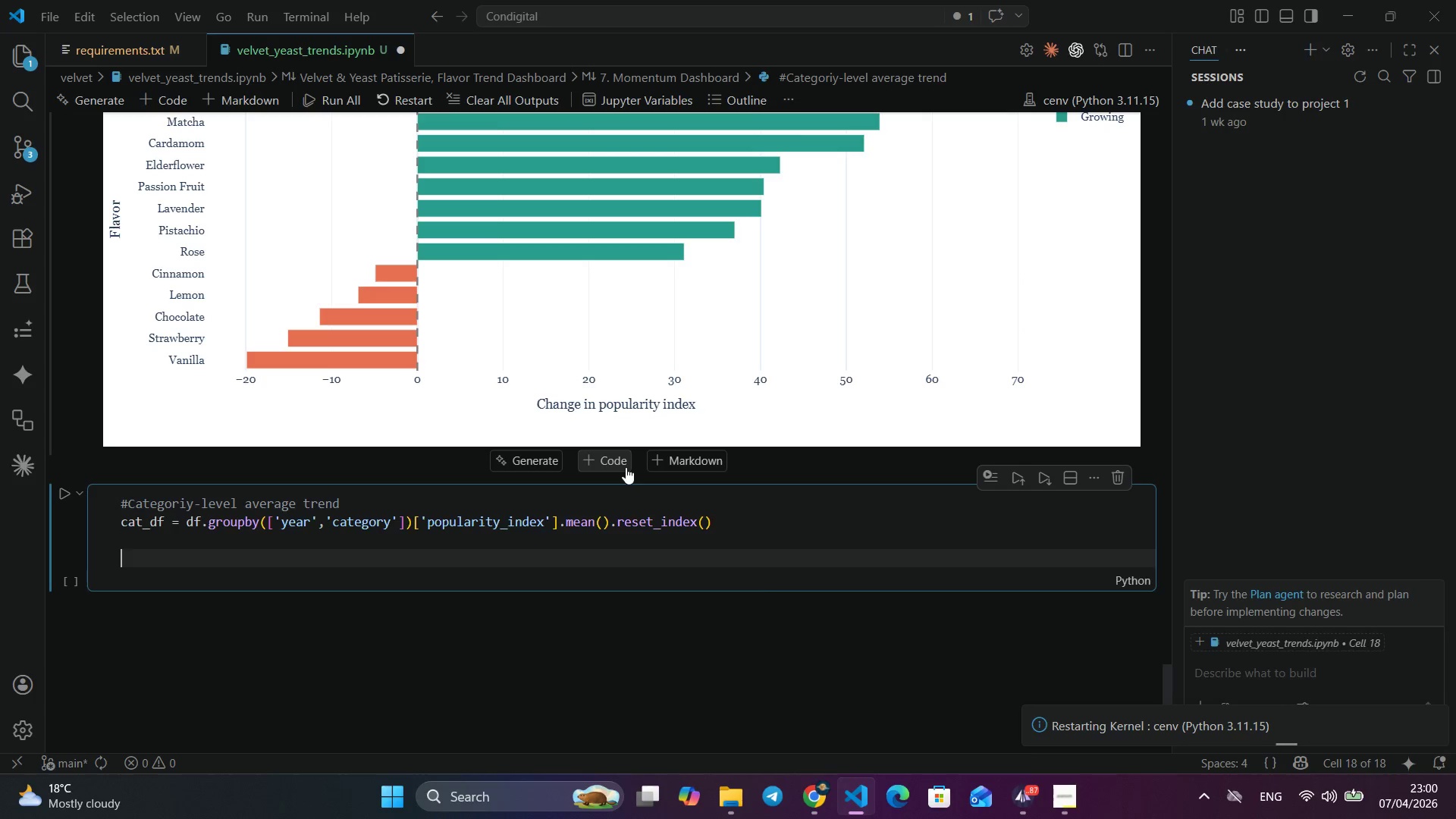 
type(fig4)
 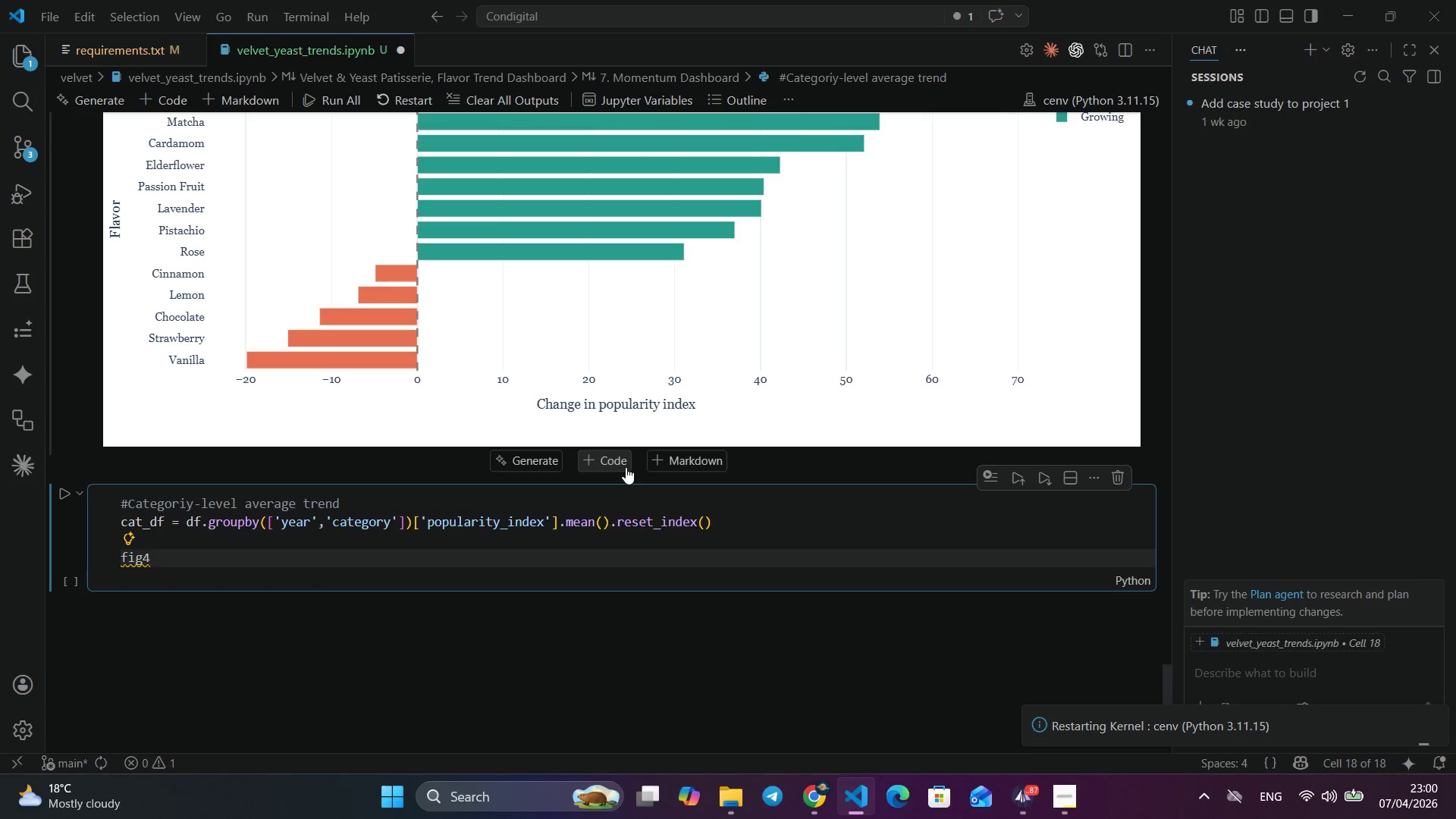 
scroll: coordinate [349, 326], scroll_direction: up, amount: 14.0
 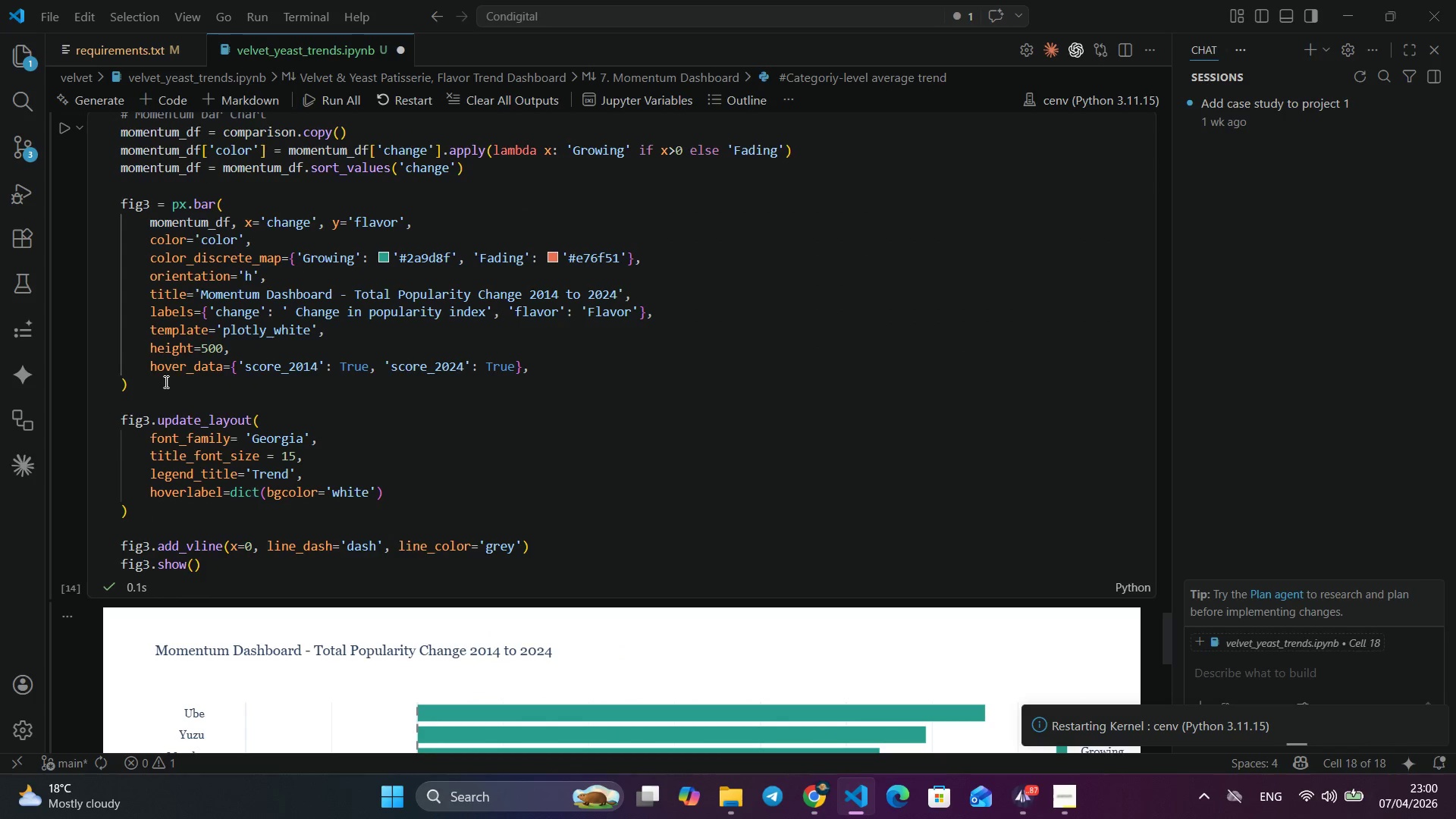 
left_click_drag(start_coordinate=[163, 382], to_coordinate=[118, 241])
 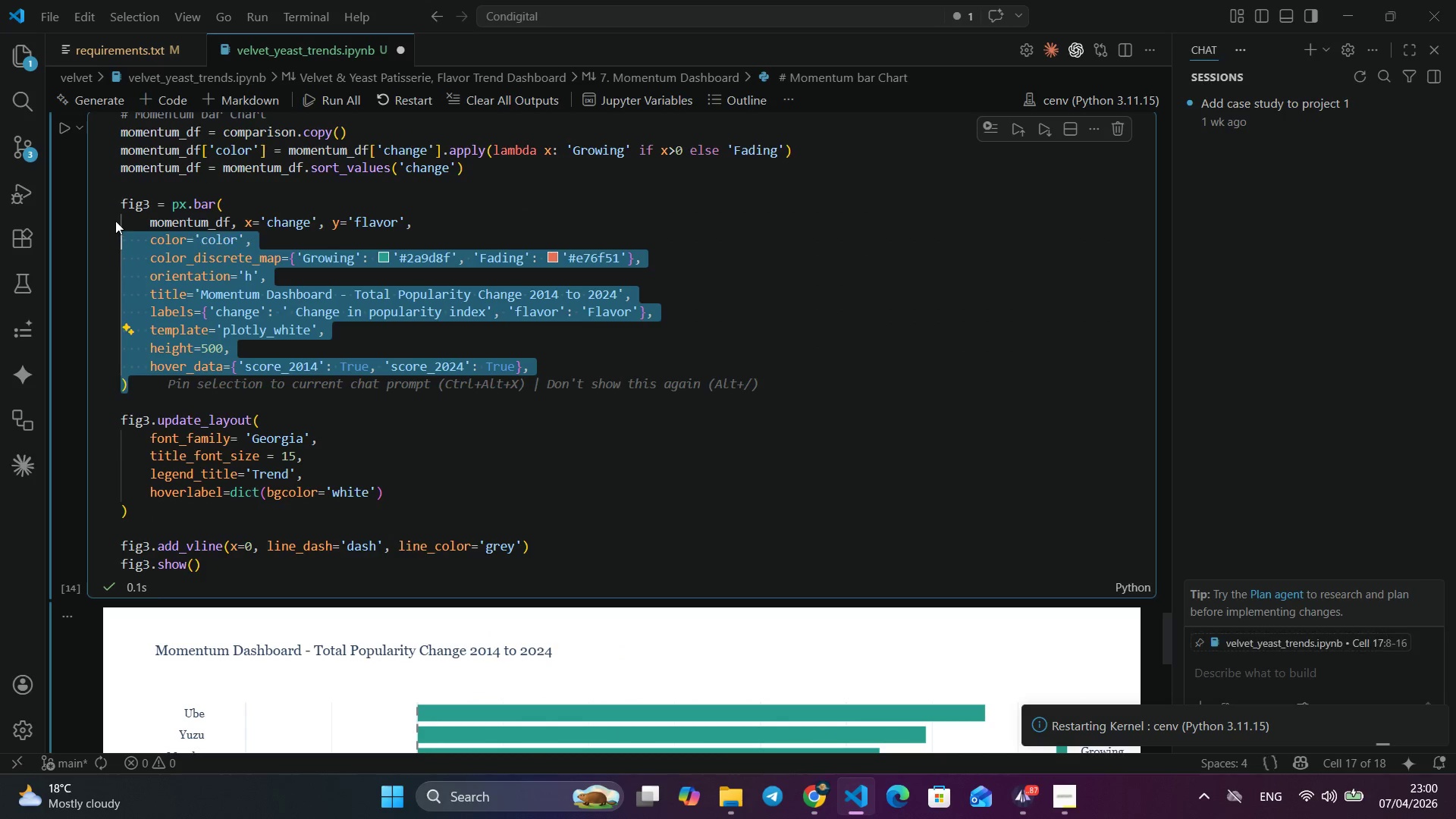 
left_click_drag(start_coordinate=[112, 213], to_coordinate=[121, 194])
 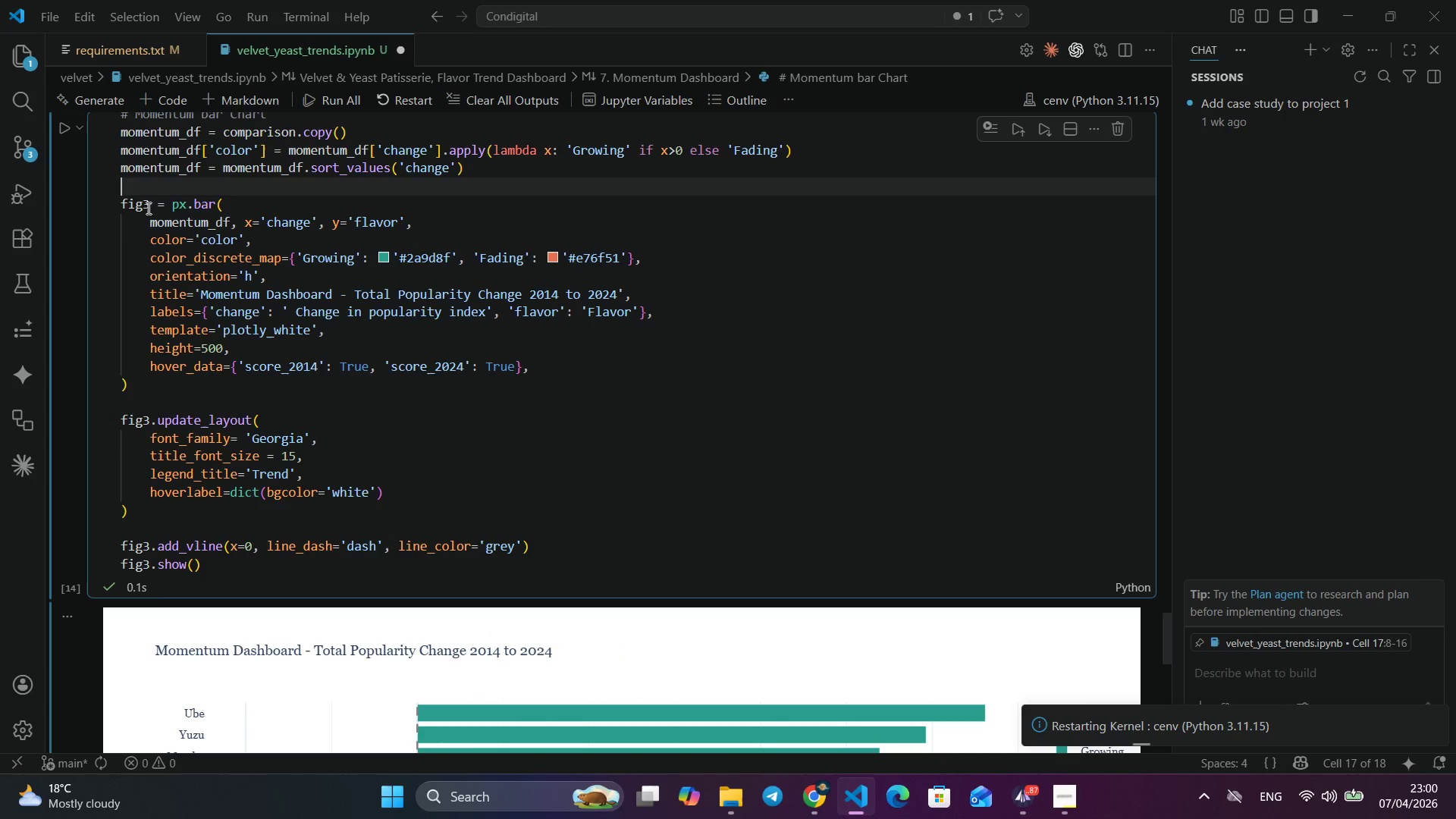 
left_click([121, 194])
 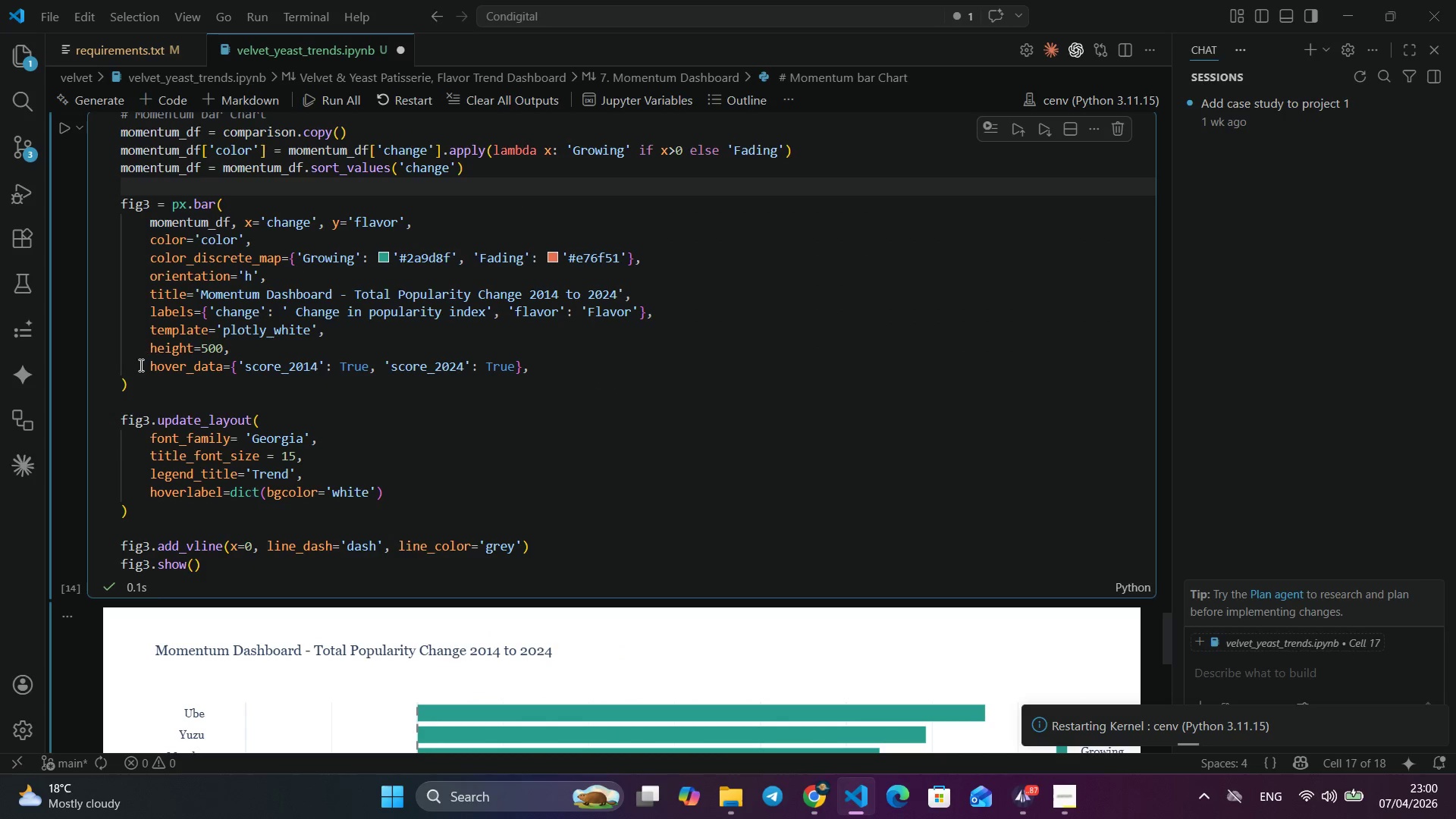 
left_click_drag(start_coordinate=[138, 390], to_coordinate=[122, 203])
 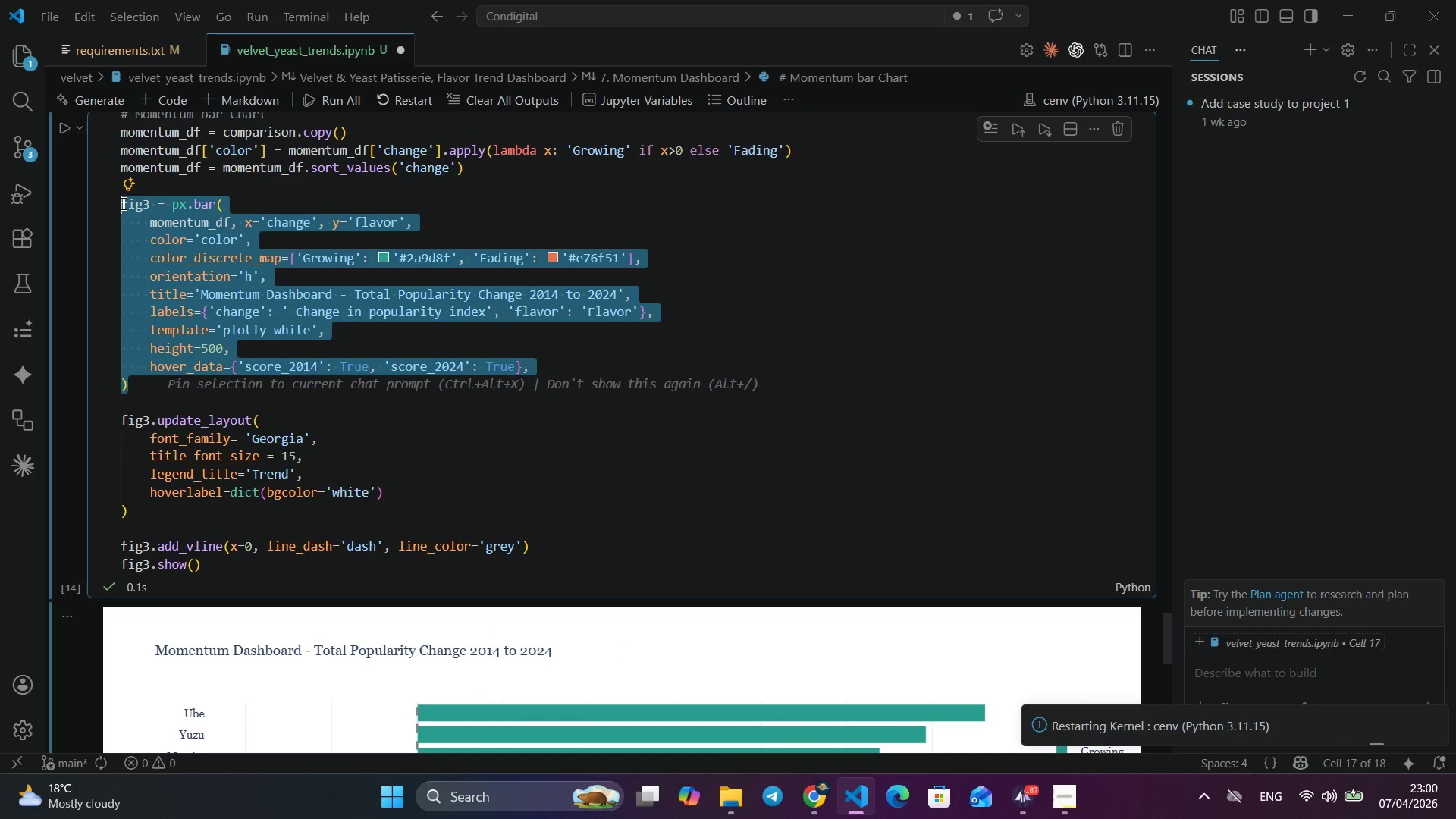 
key(Control+C)
 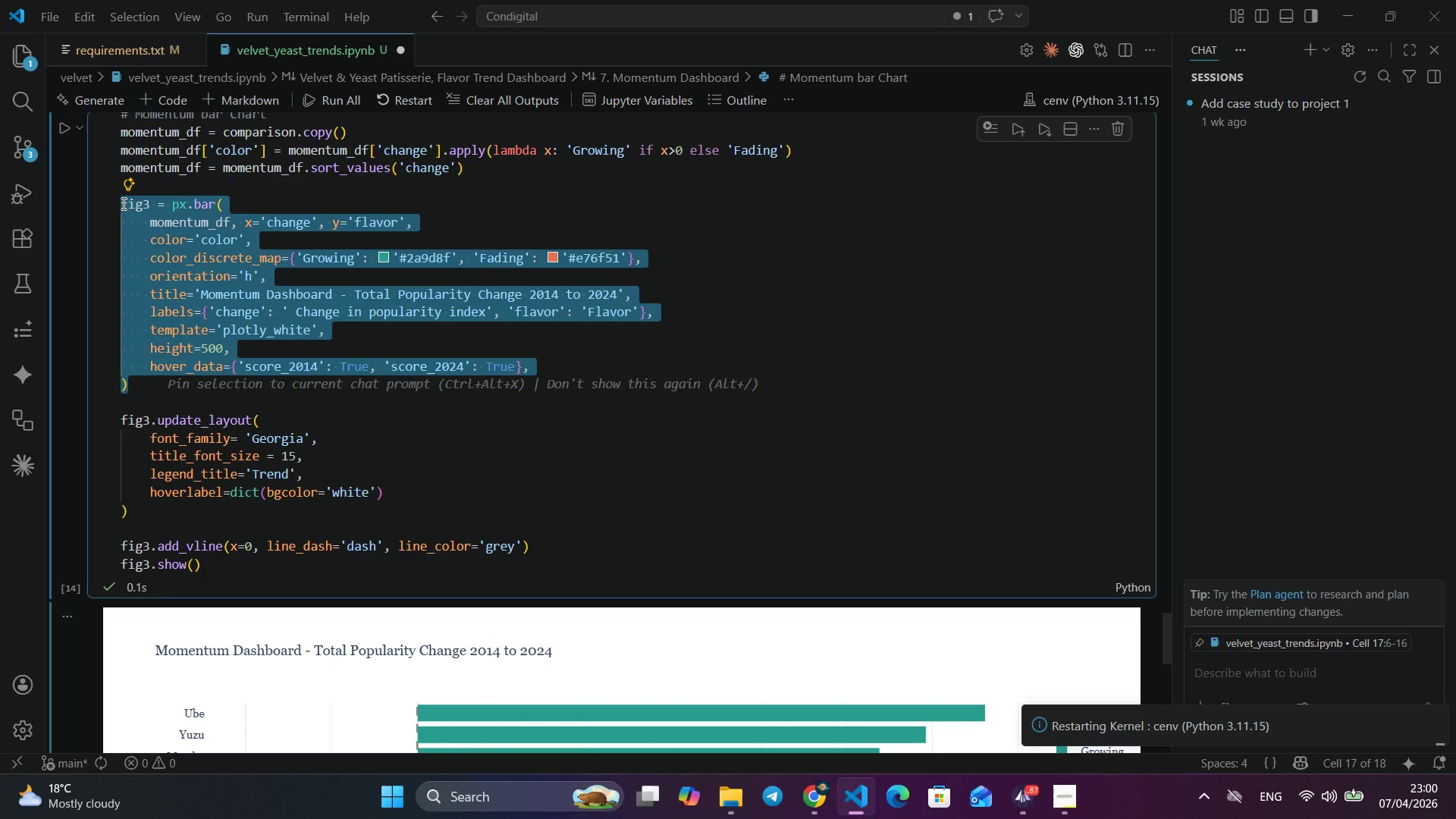 
key(Control+C)
 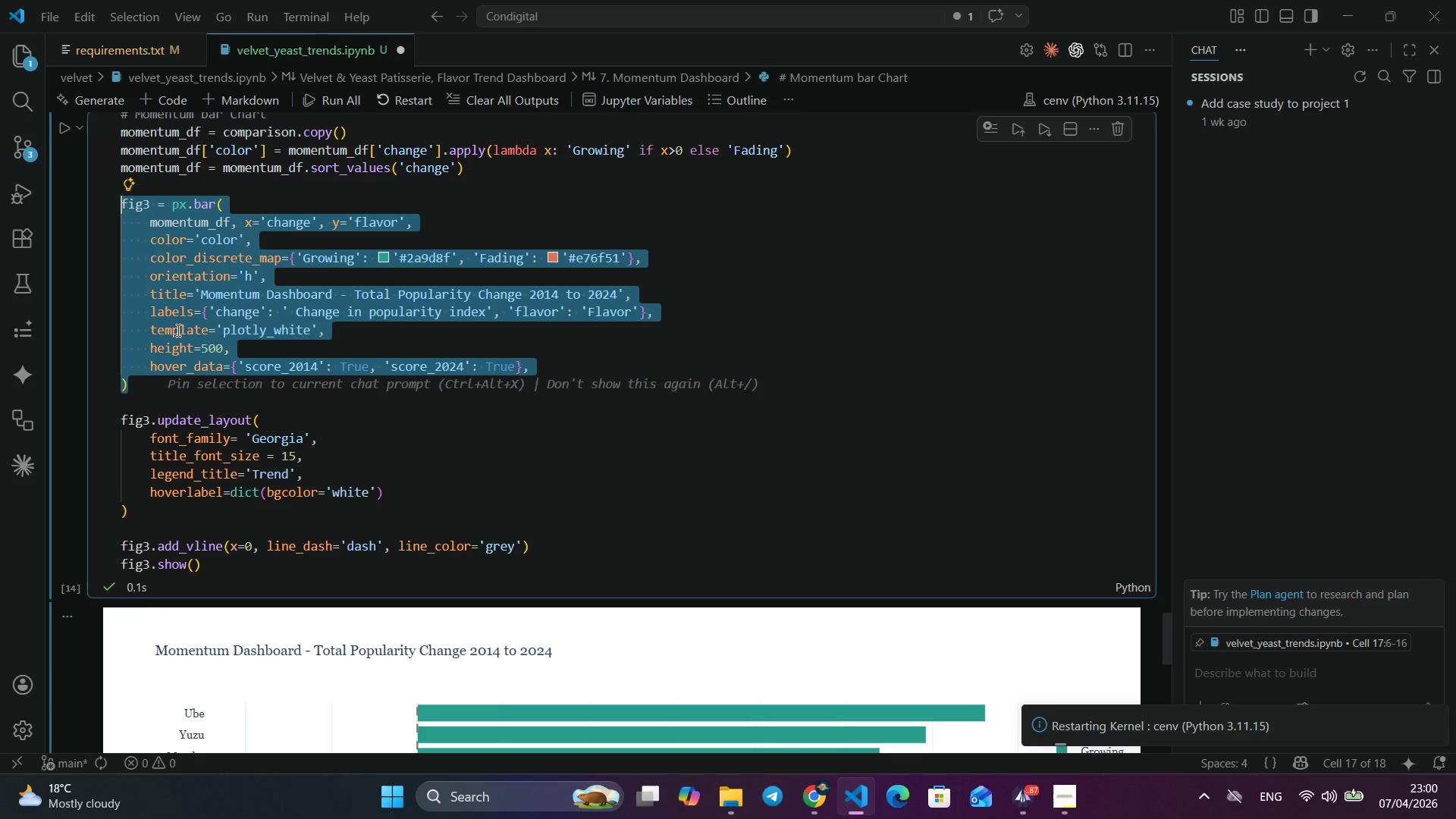 
scroll: coordinate [393, 460], scroll_direction: down, amount: 17.0
 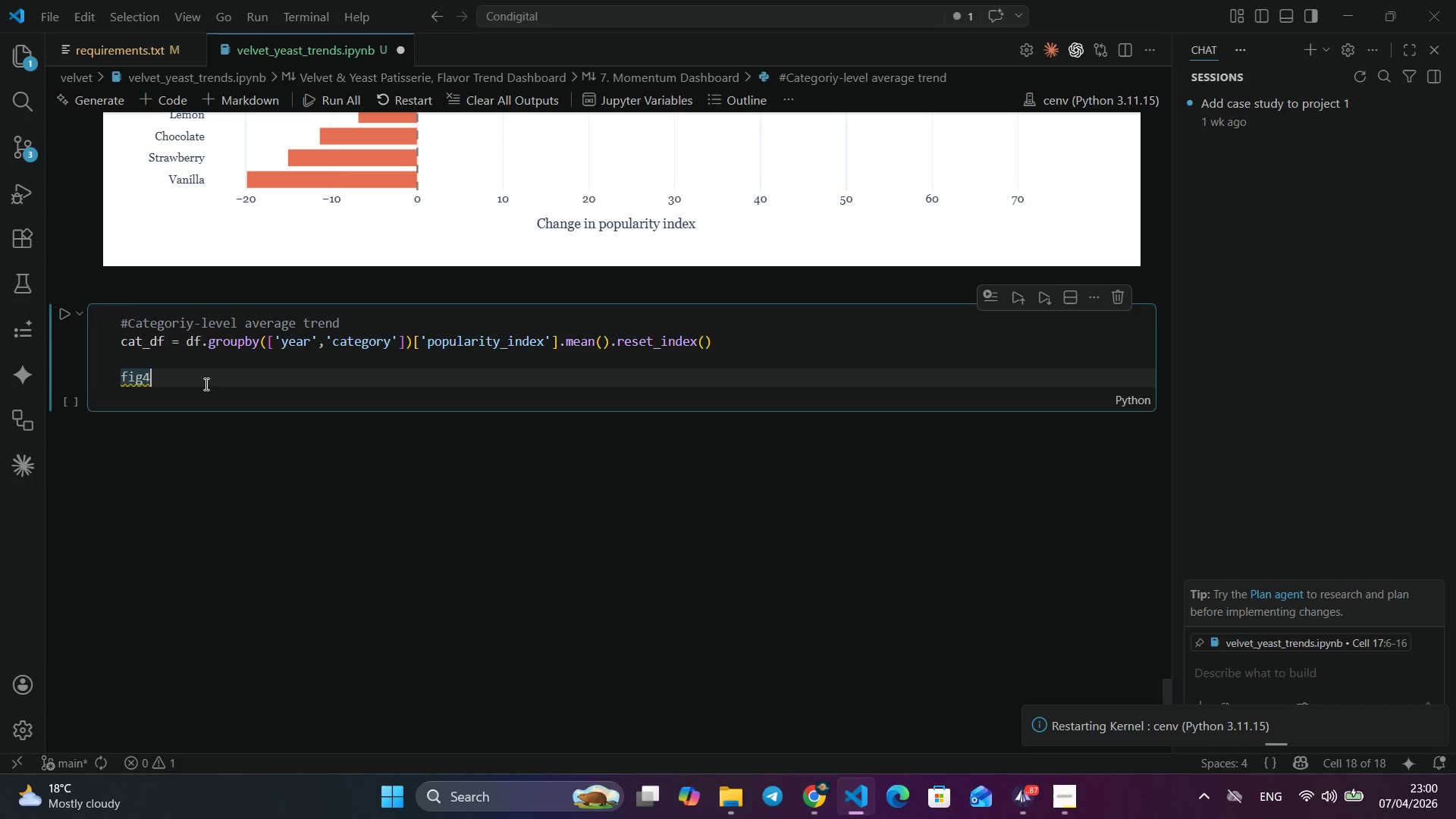 
key(Backspace)
 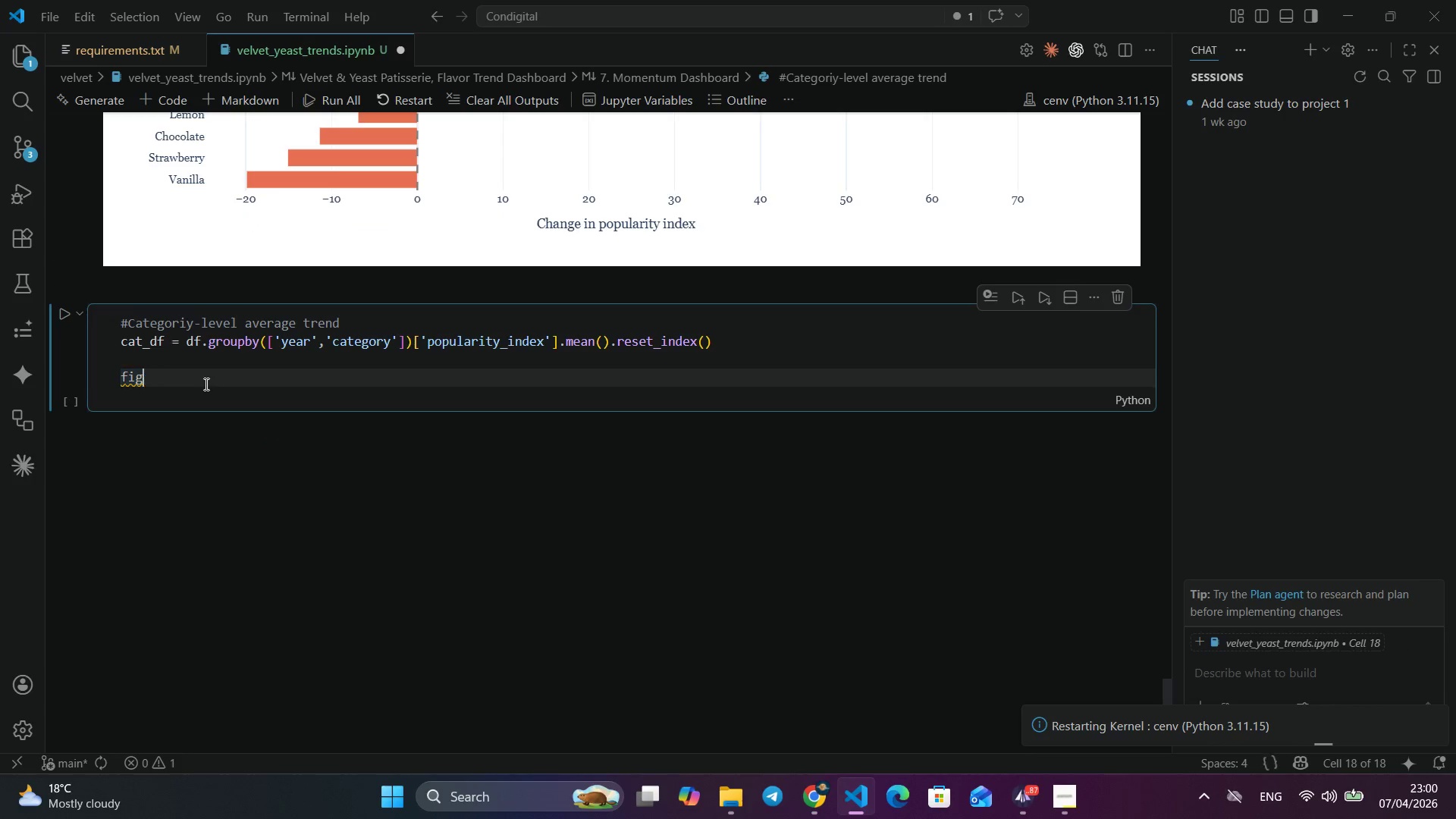 
key(Backspace)
 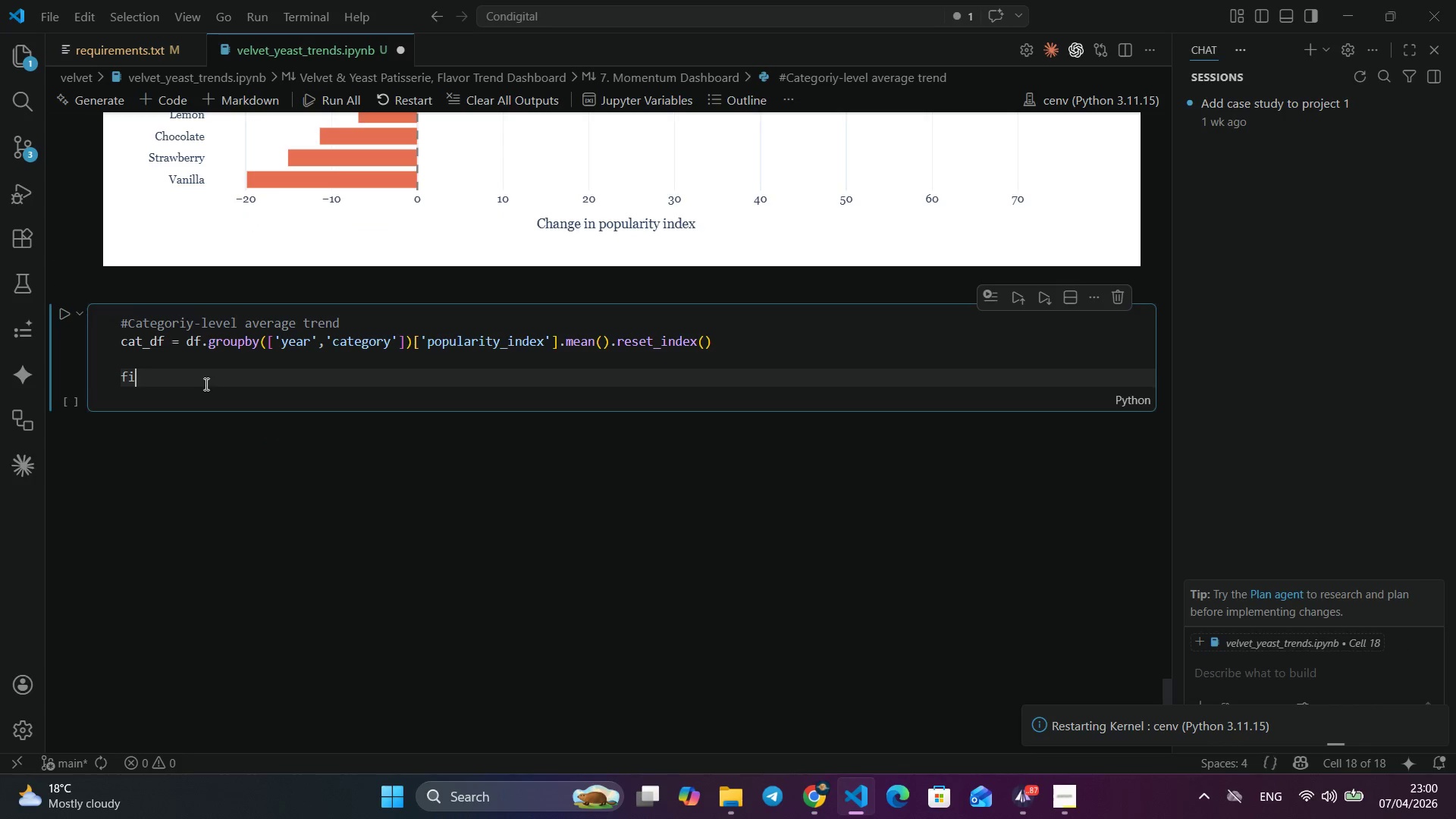 
key(Backspace)
 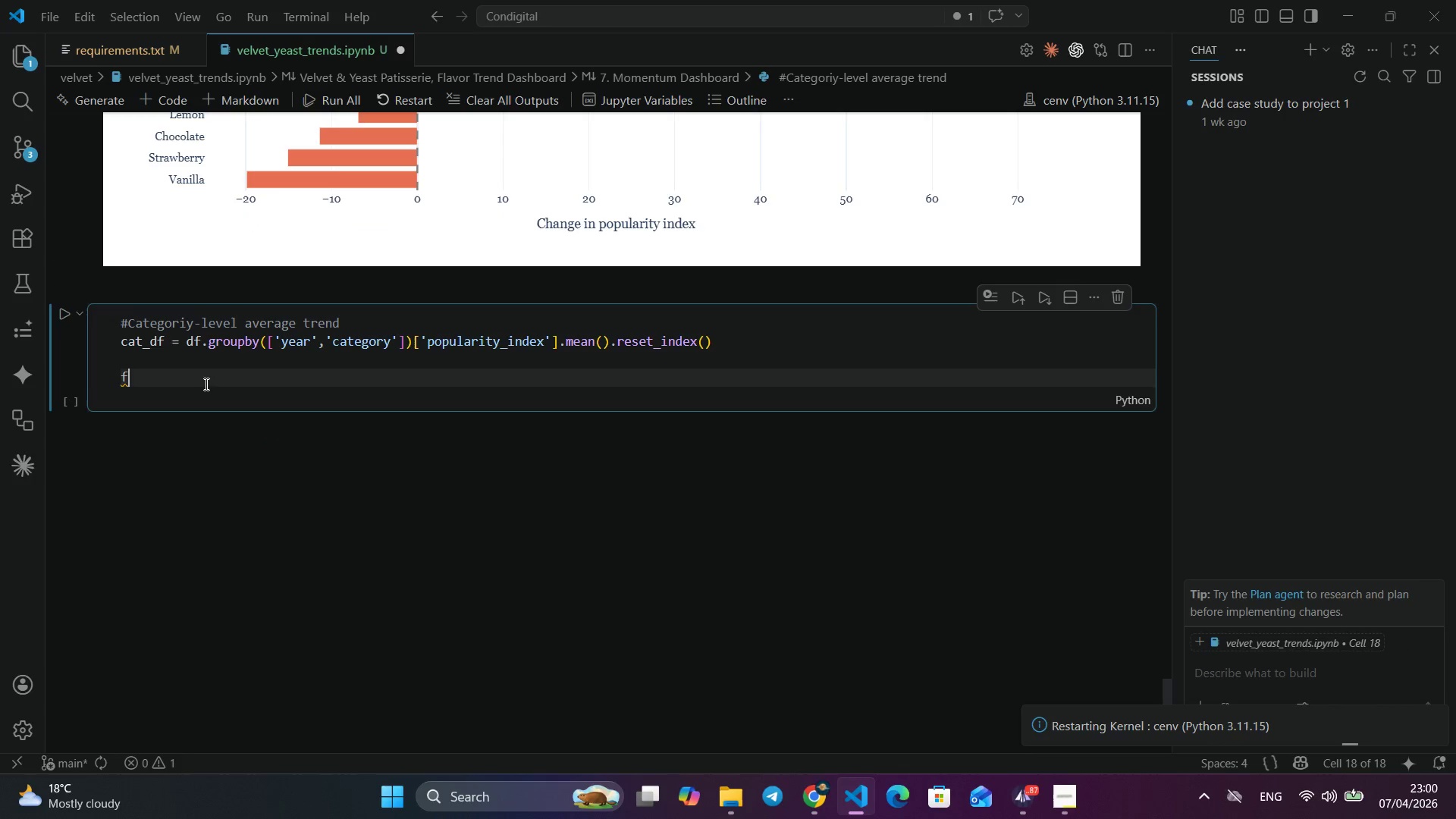 
key(Backspace)
 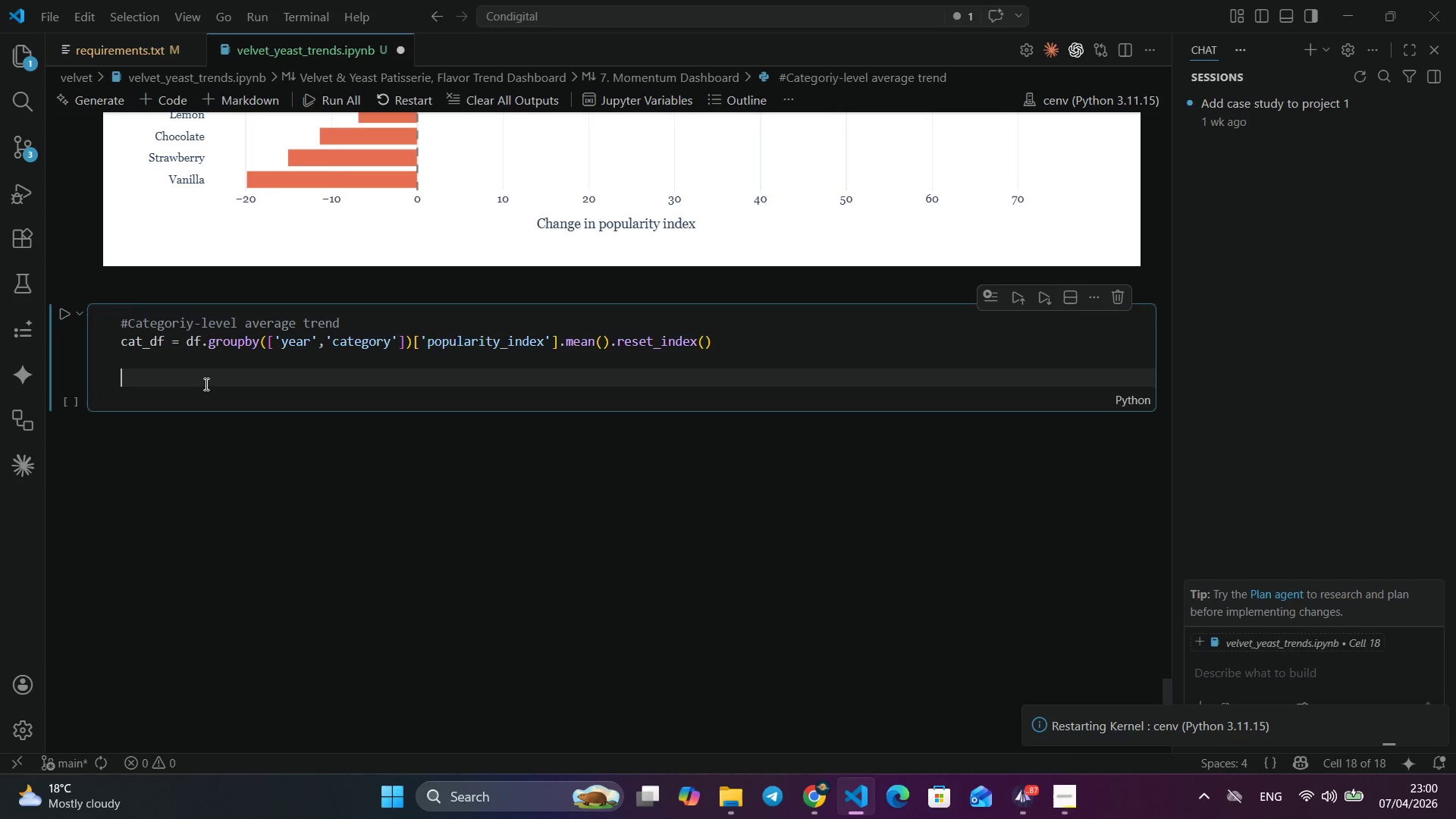 
key(Control+ControlLeft)
 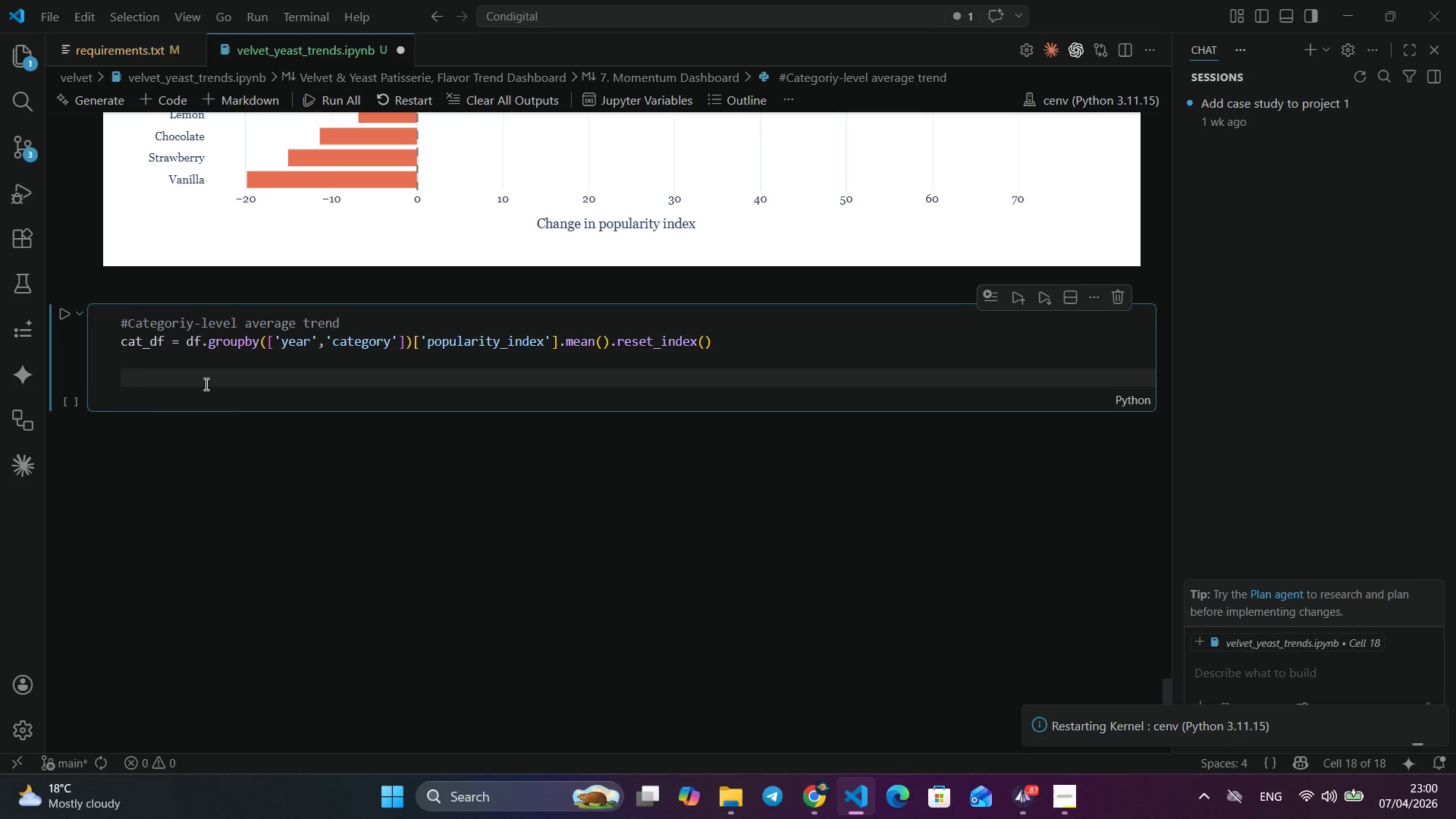 
key(Control+V)
 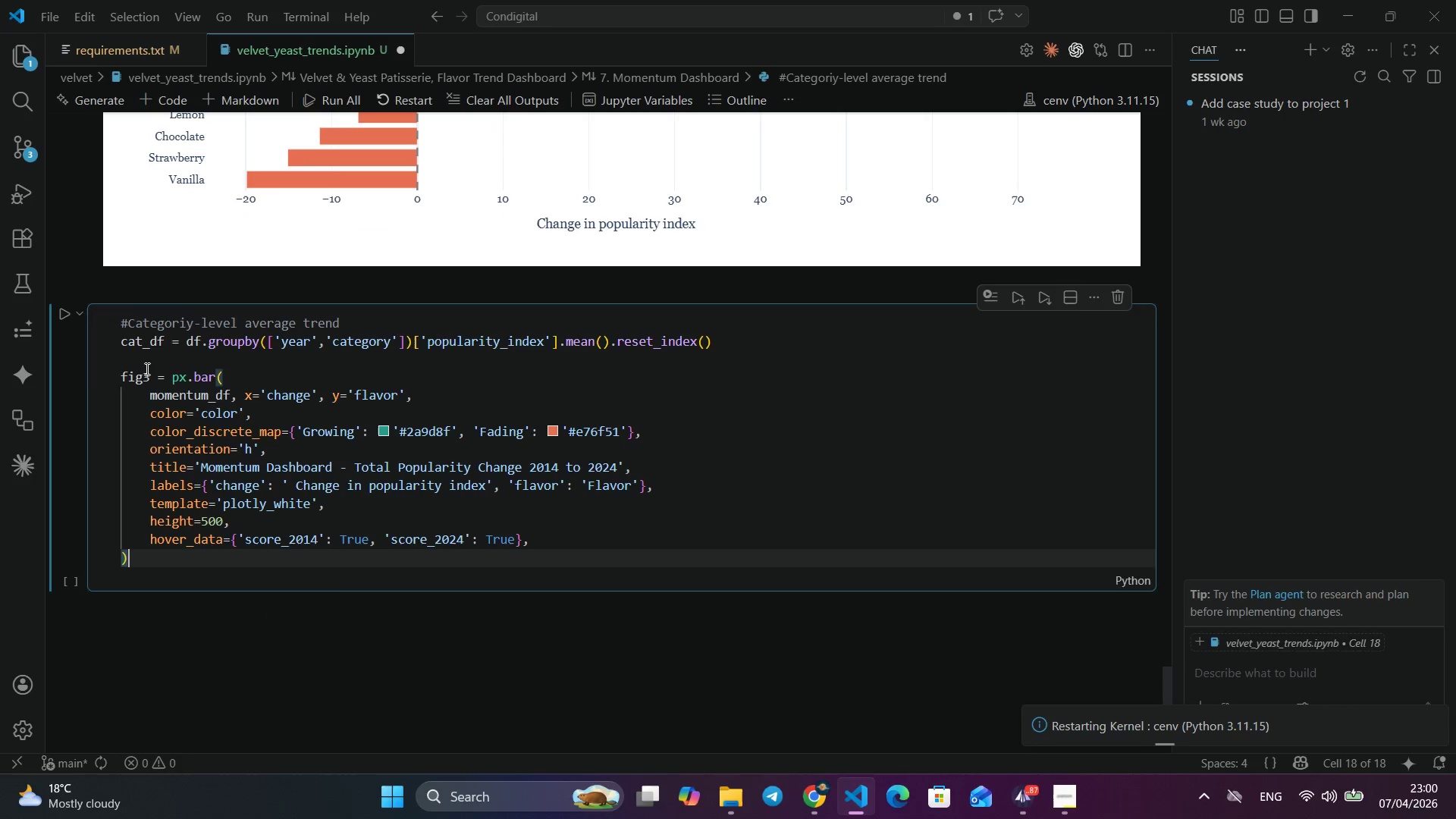 
left_click([152, 381])
 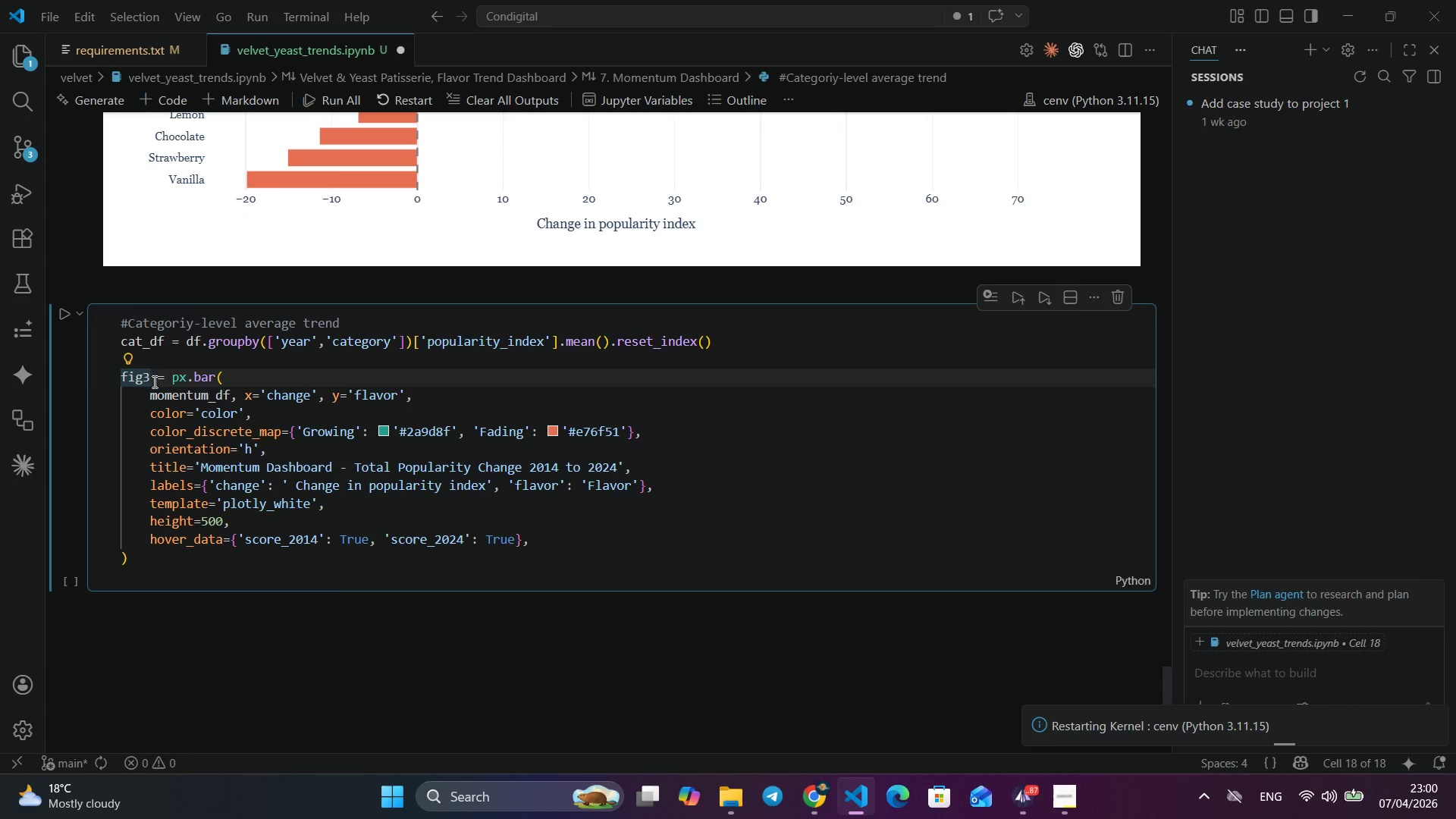 
key(Backspace)
 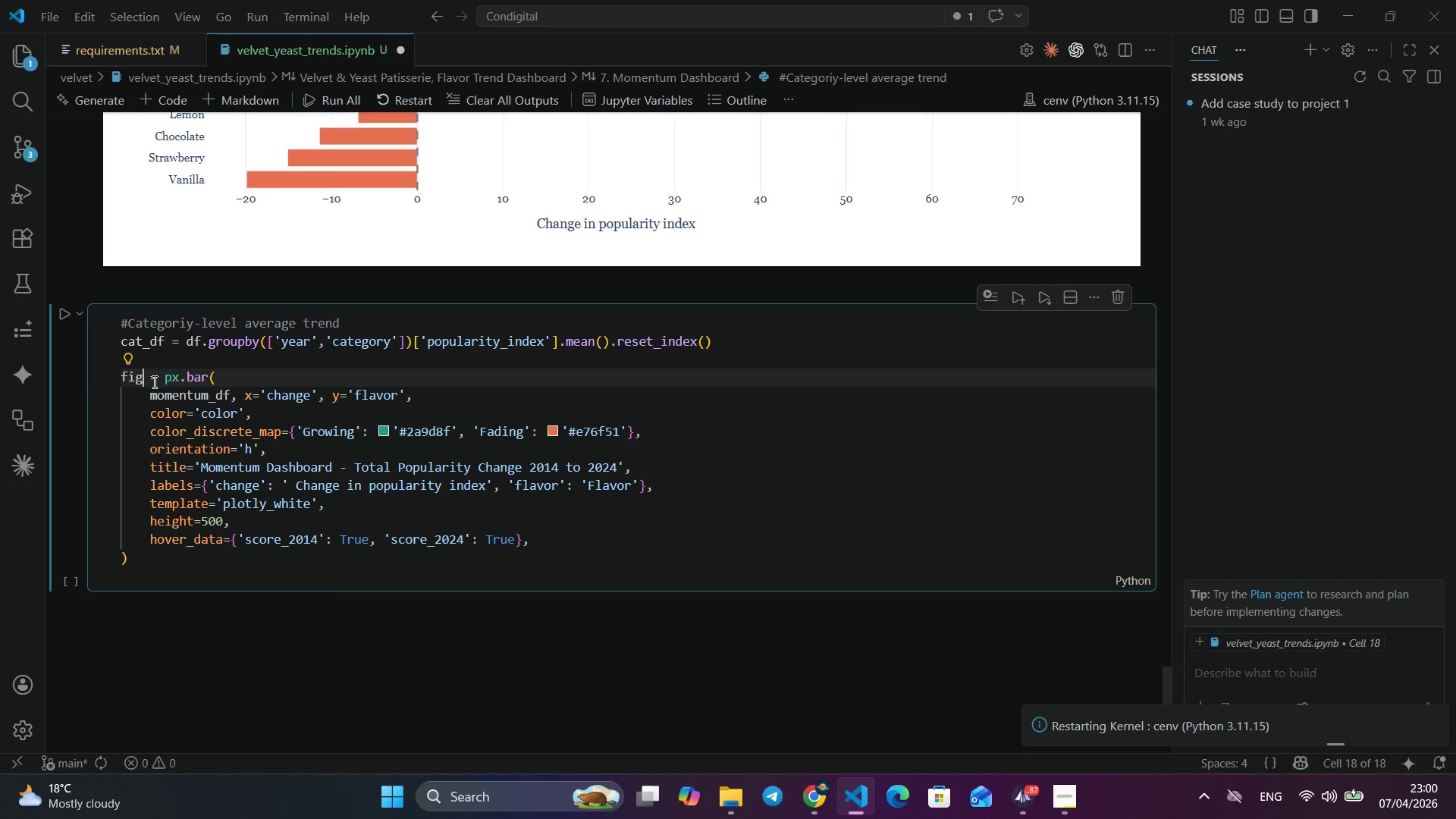 
key(Numpad4)